 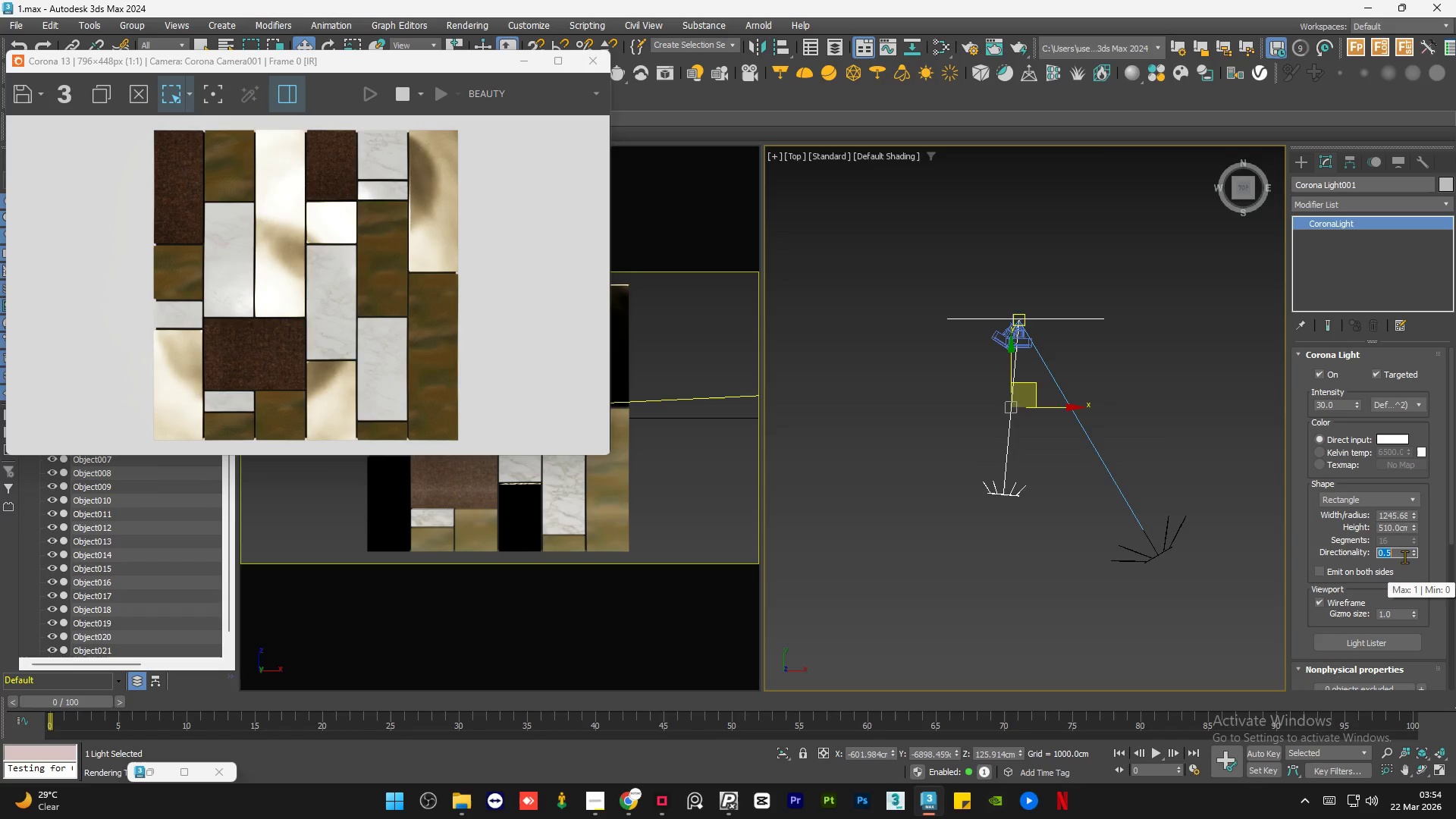 
key(Numpad0)
 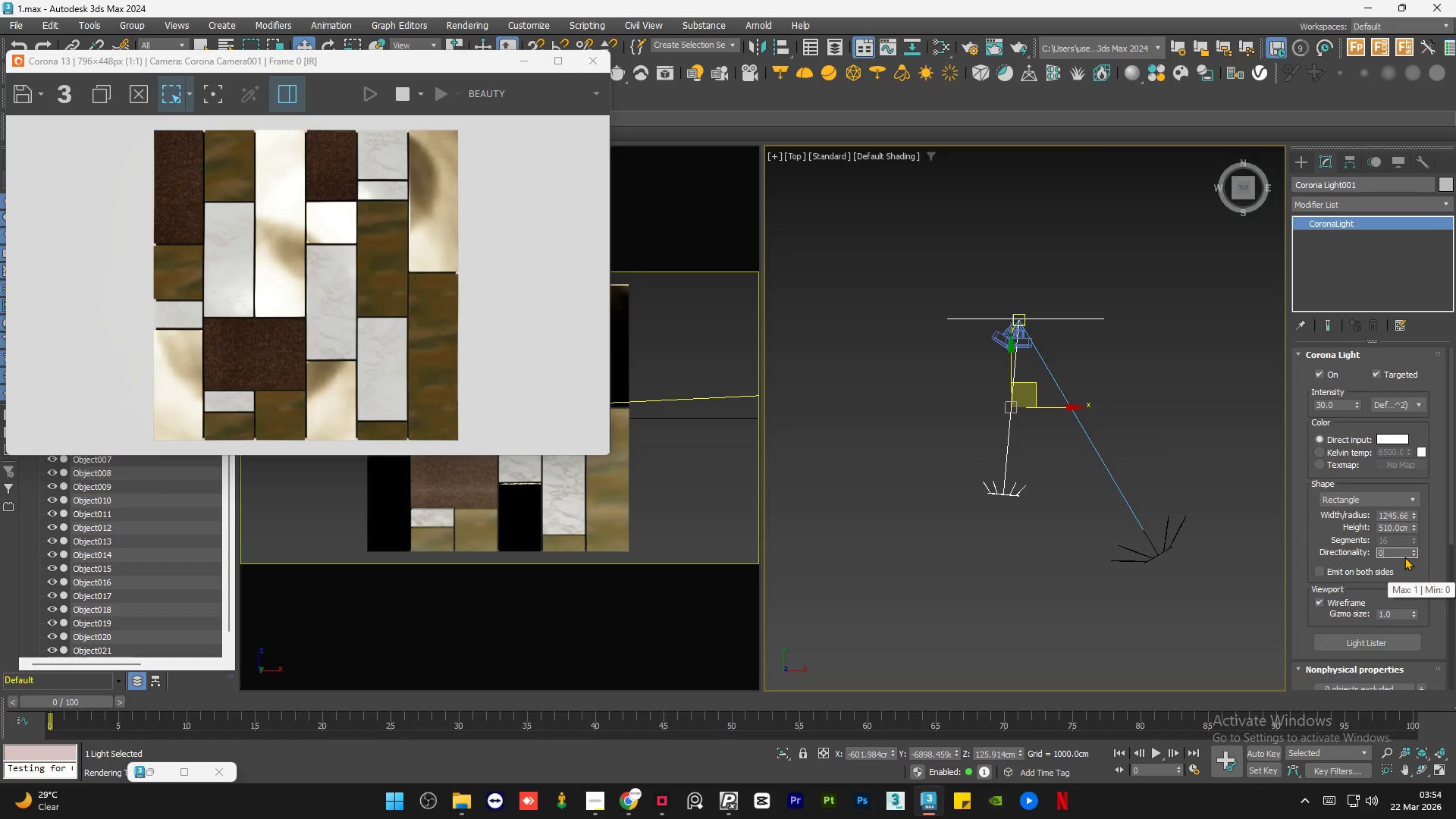 
key(NumpadEnter)
 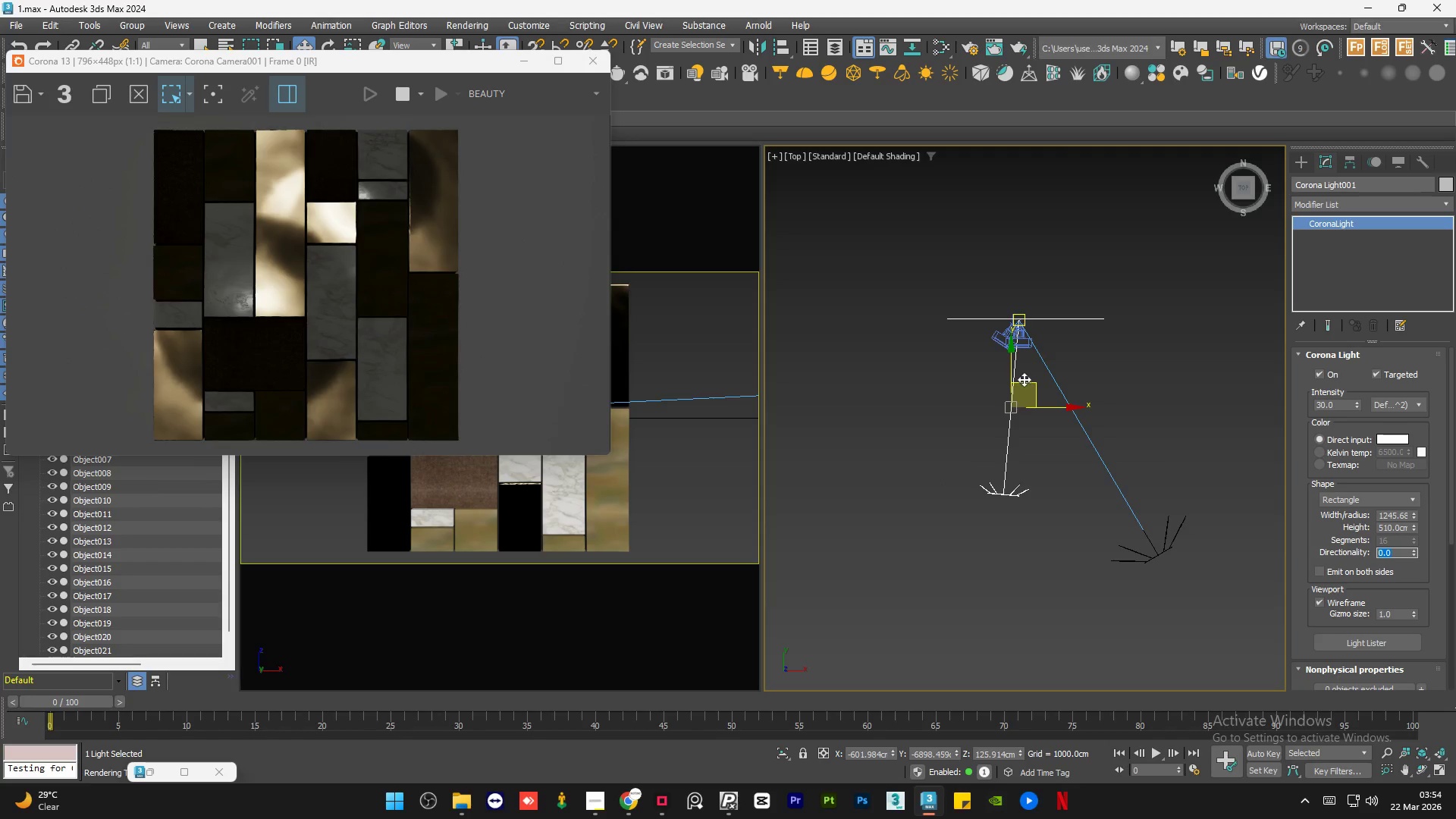 
left_click_drag(start_coordinate=[1033, 391], to_coordinate=[1028, 387])
 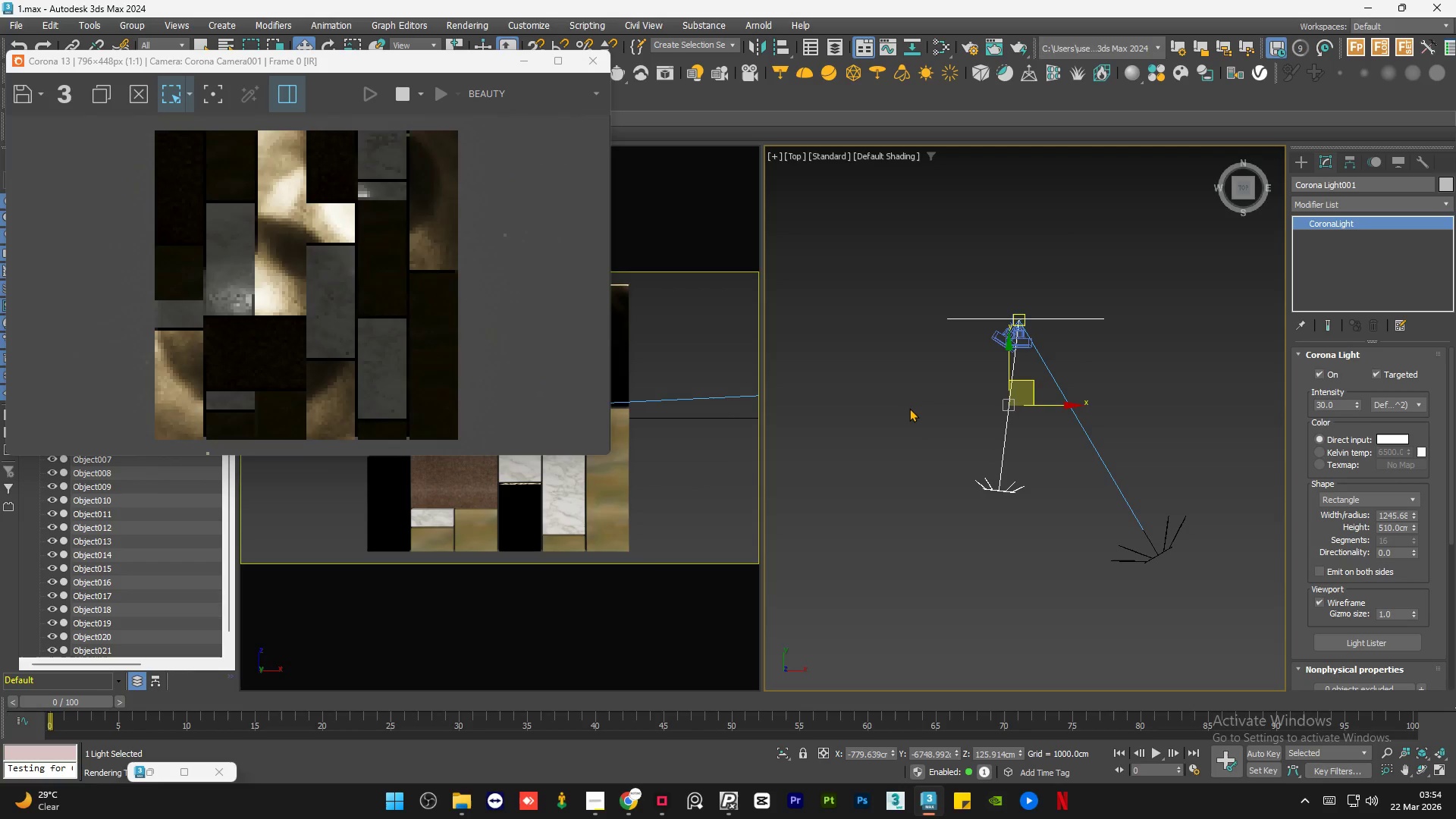 
left_click([909, 408])
 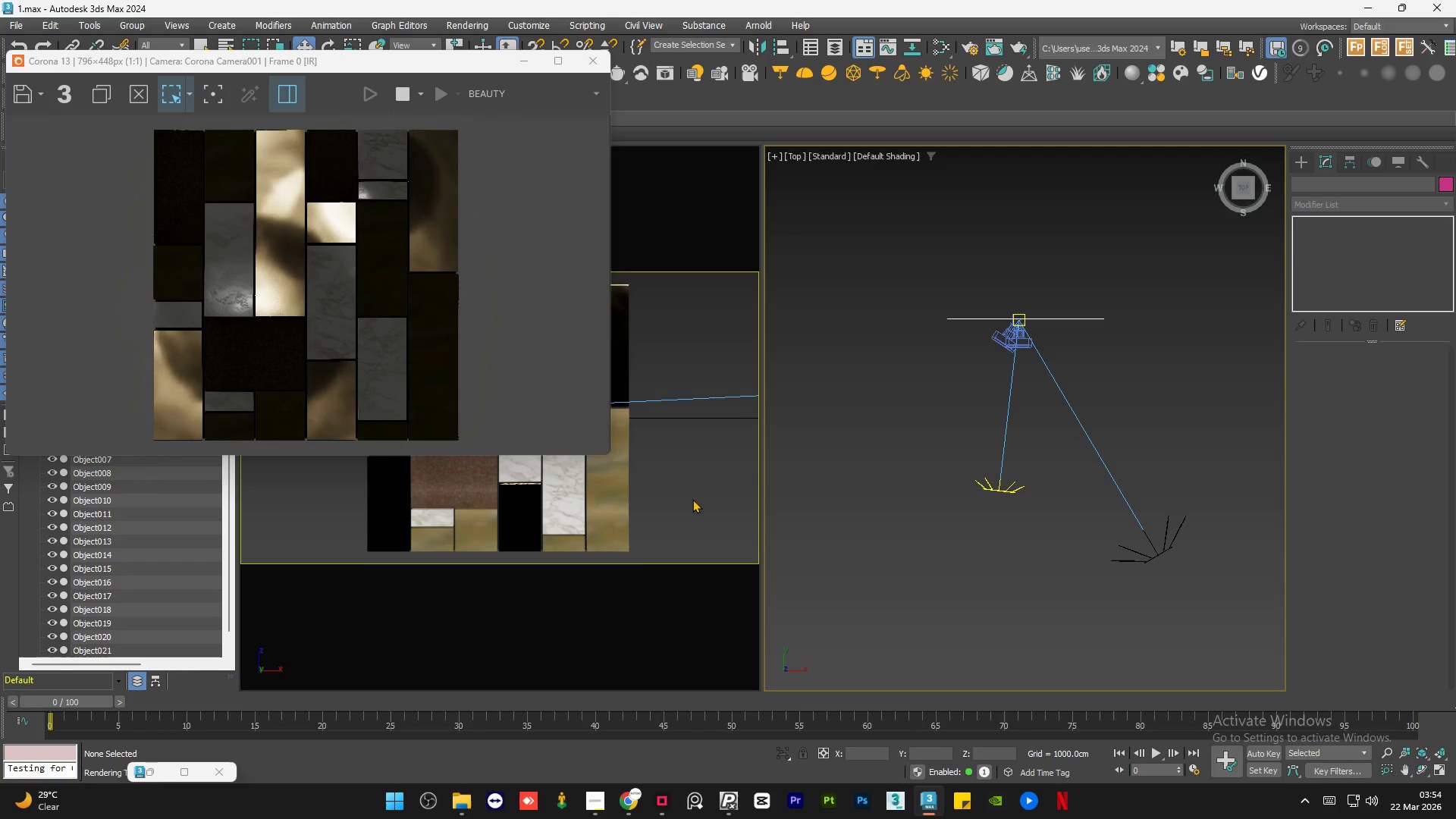 
left_click([690, 500])
 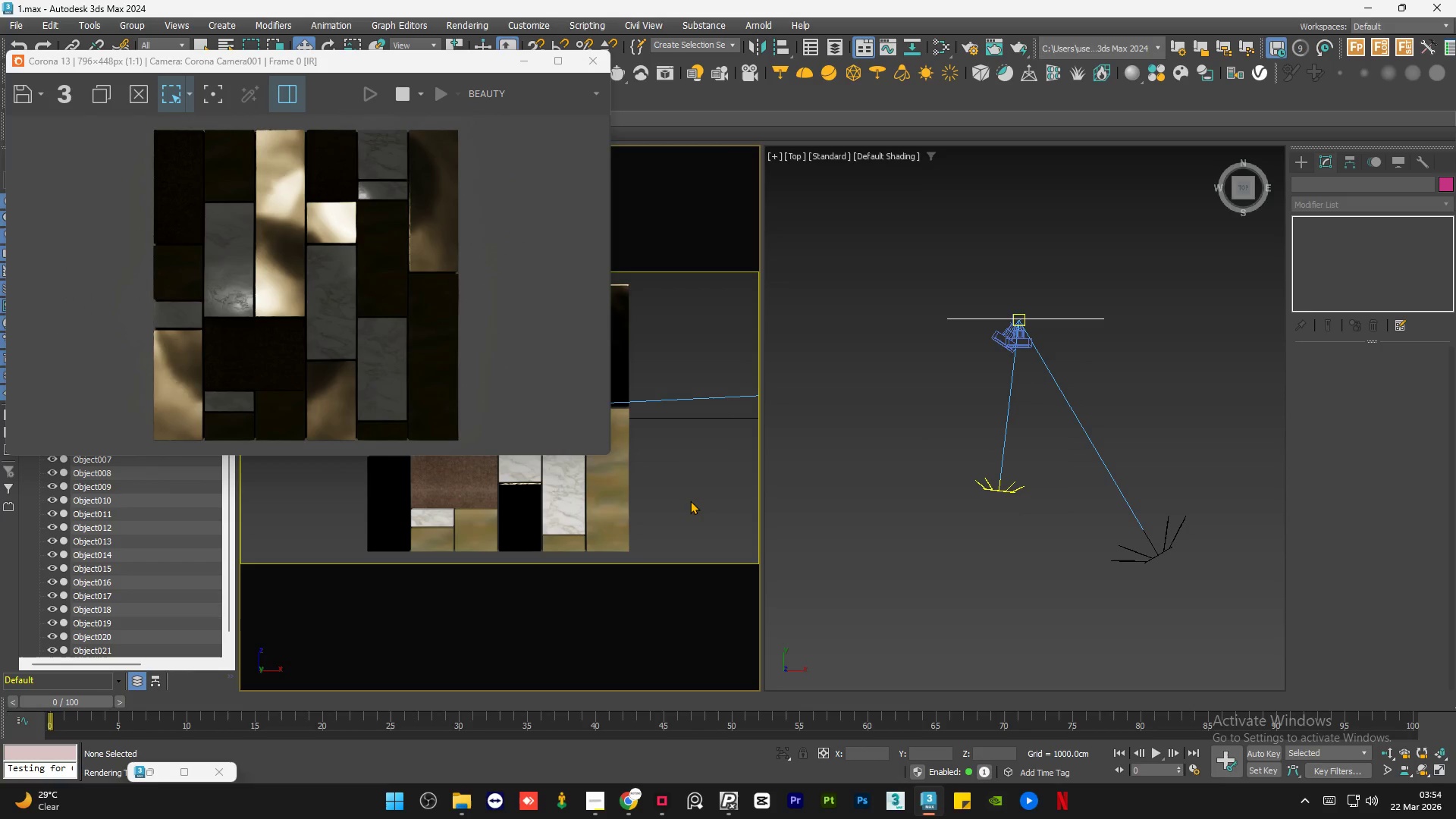 
key(C)
 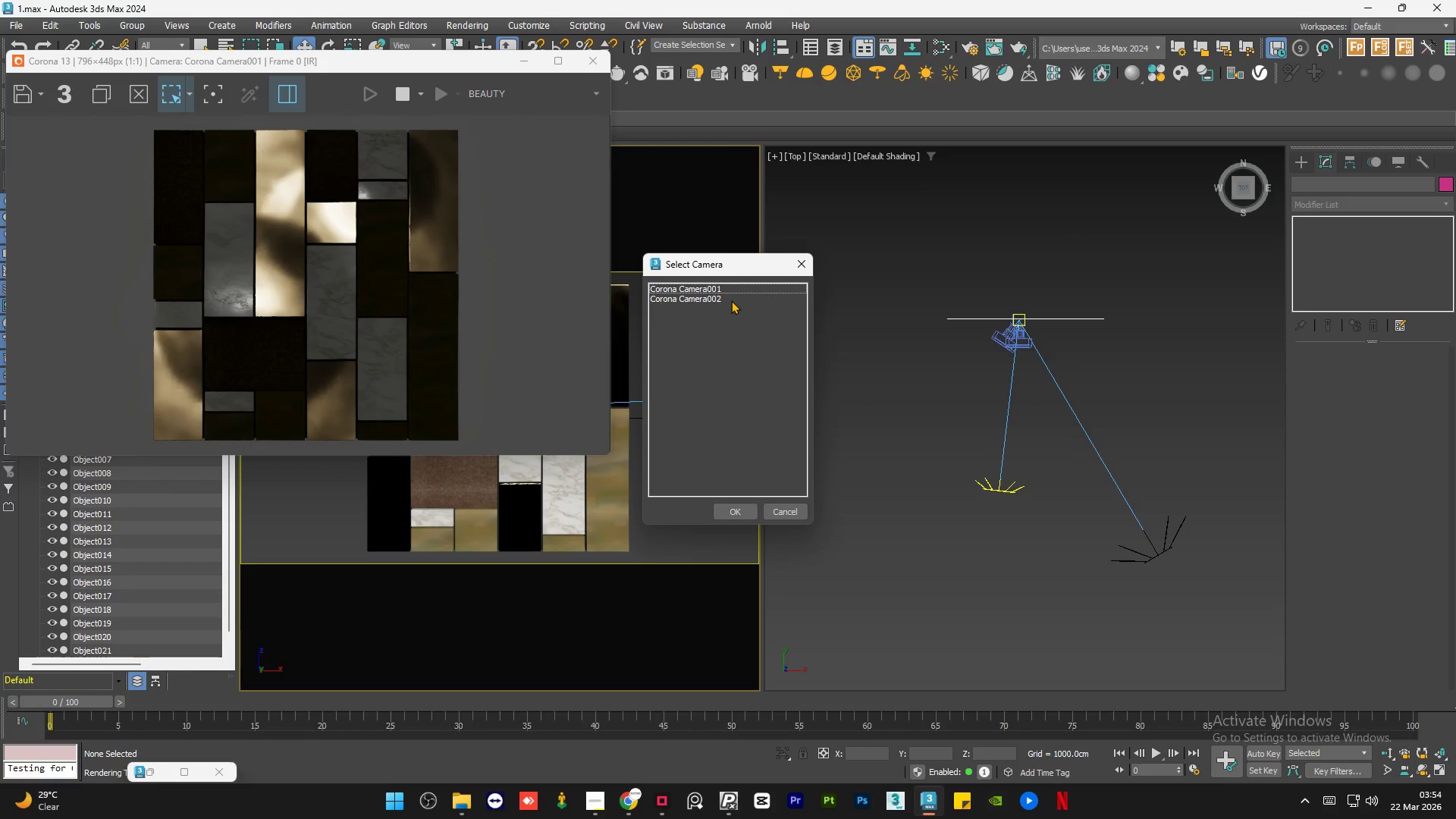 
double_click([731, 300])
 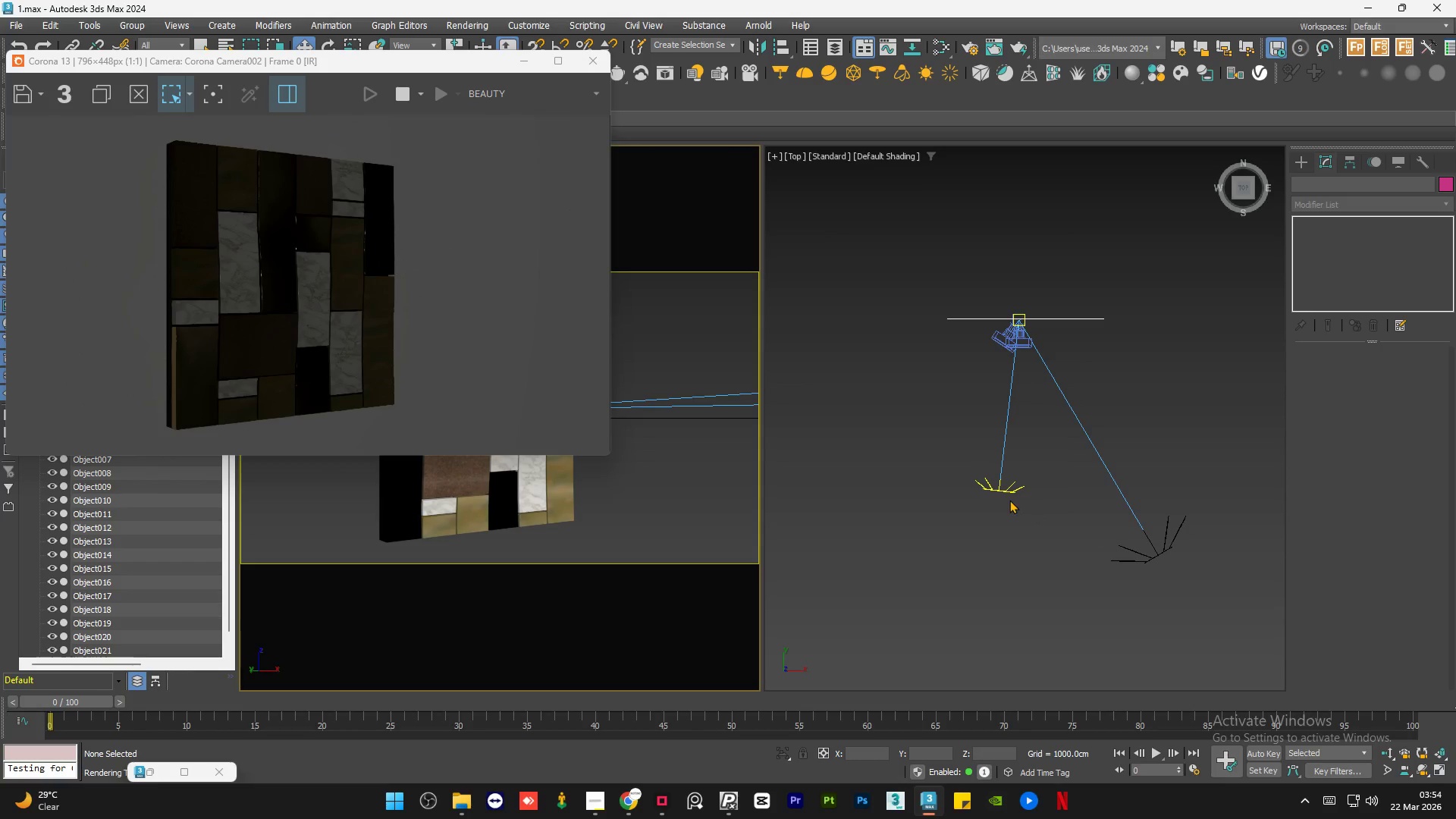 
left_click([1011, 491])
 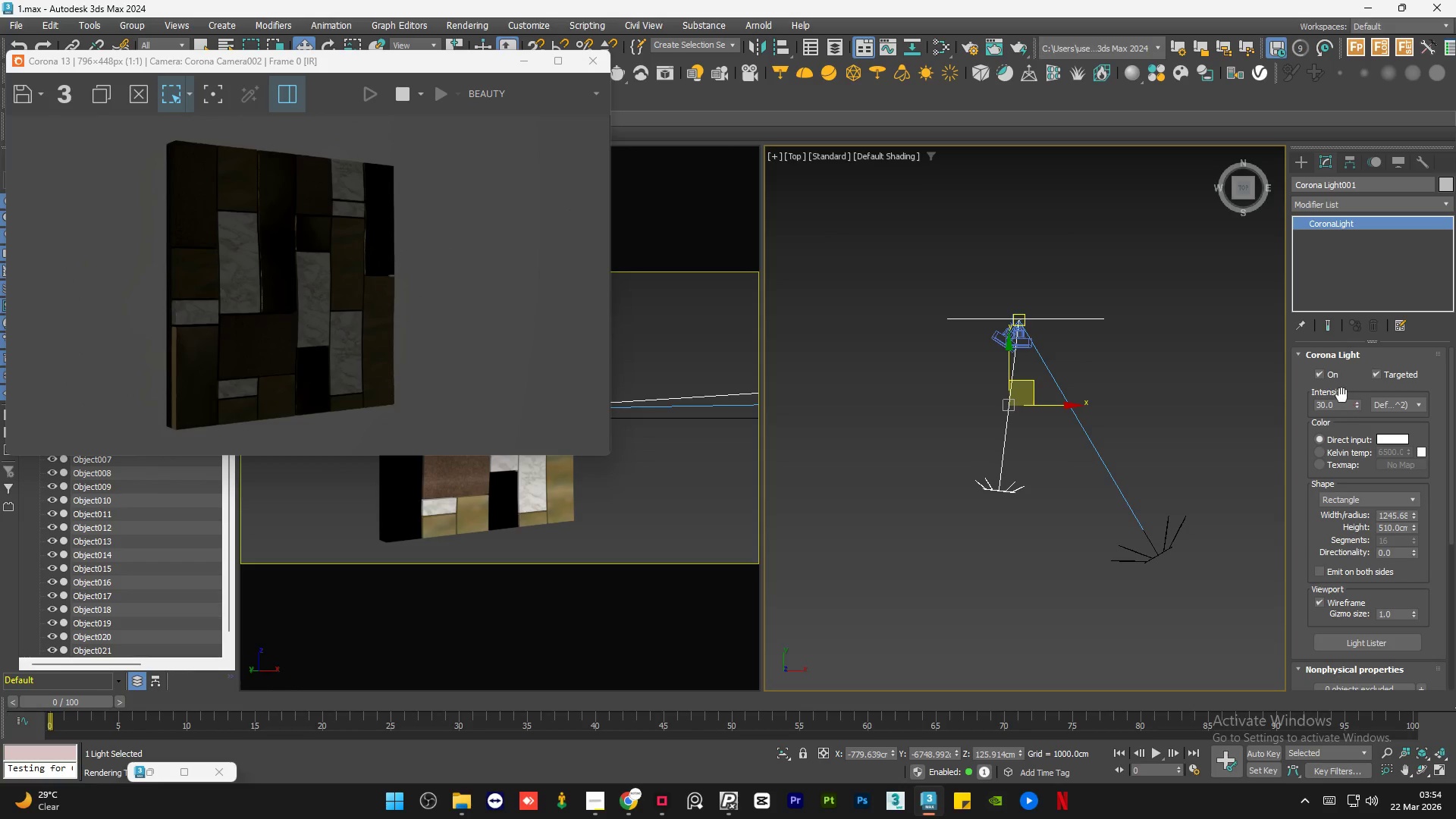 
left_click([1329, 378])
 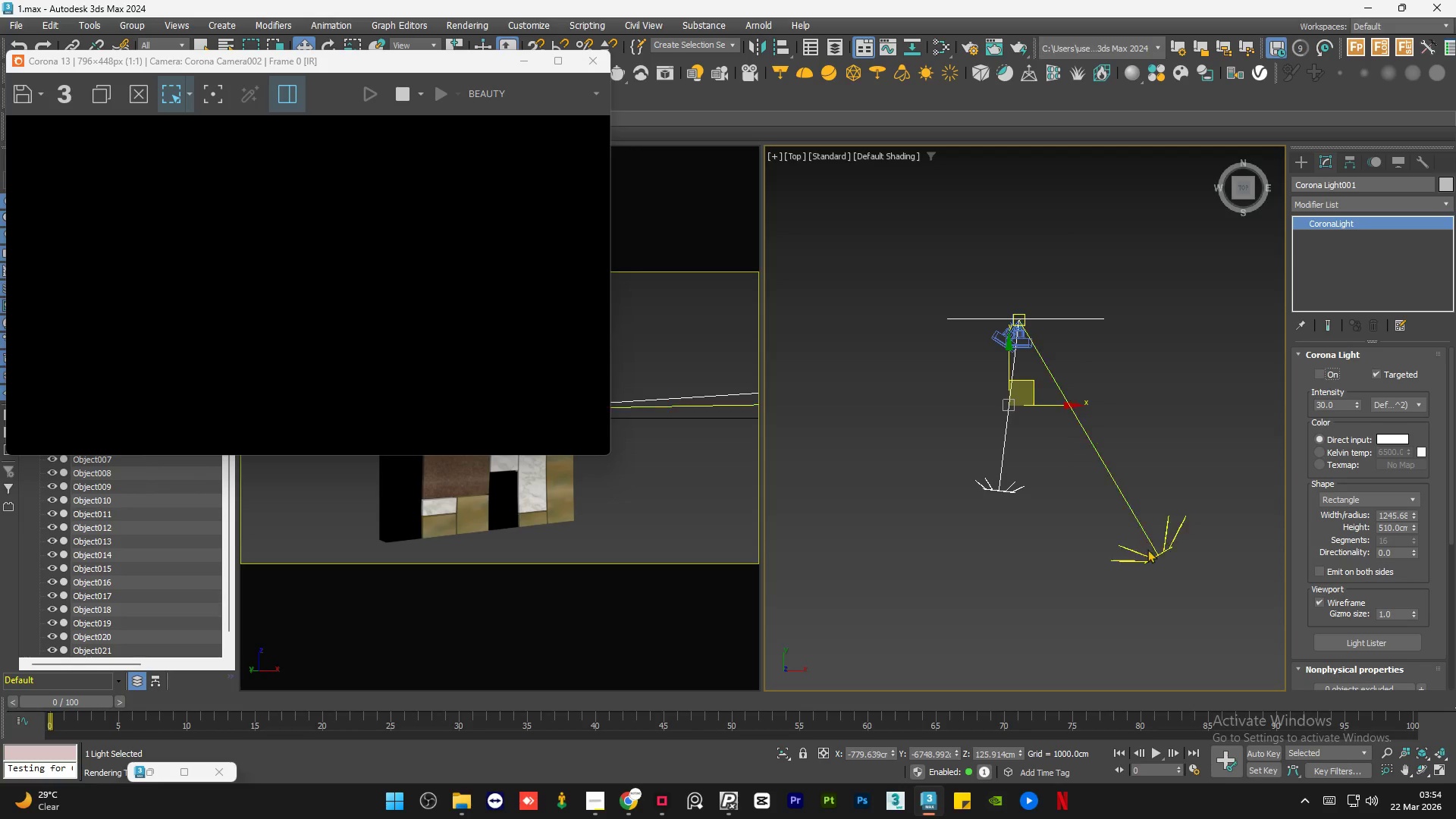 
left_click([1149, 555])
 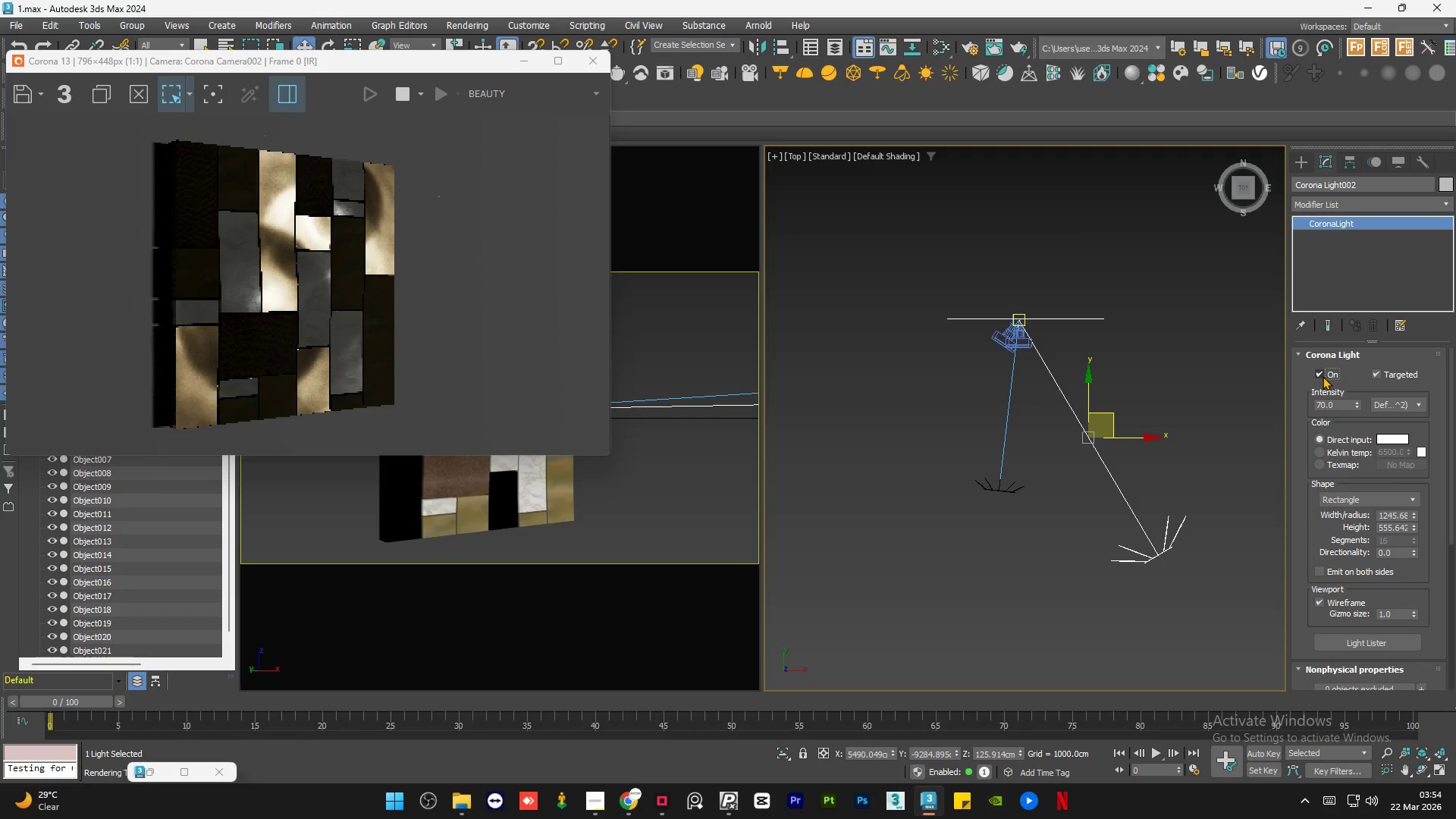 
left_click([1323, 376])
 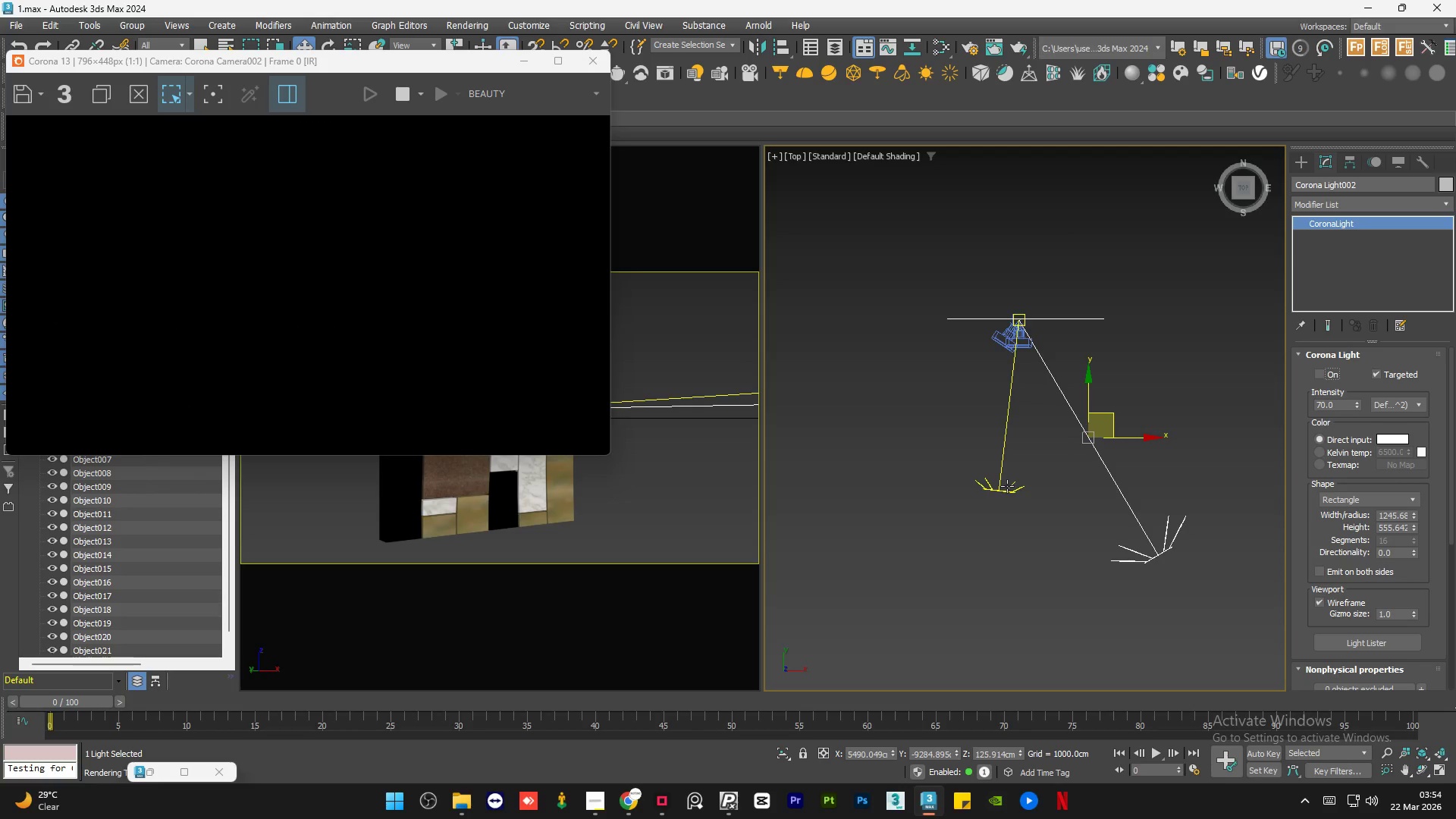 
left_click([1006, 487])
 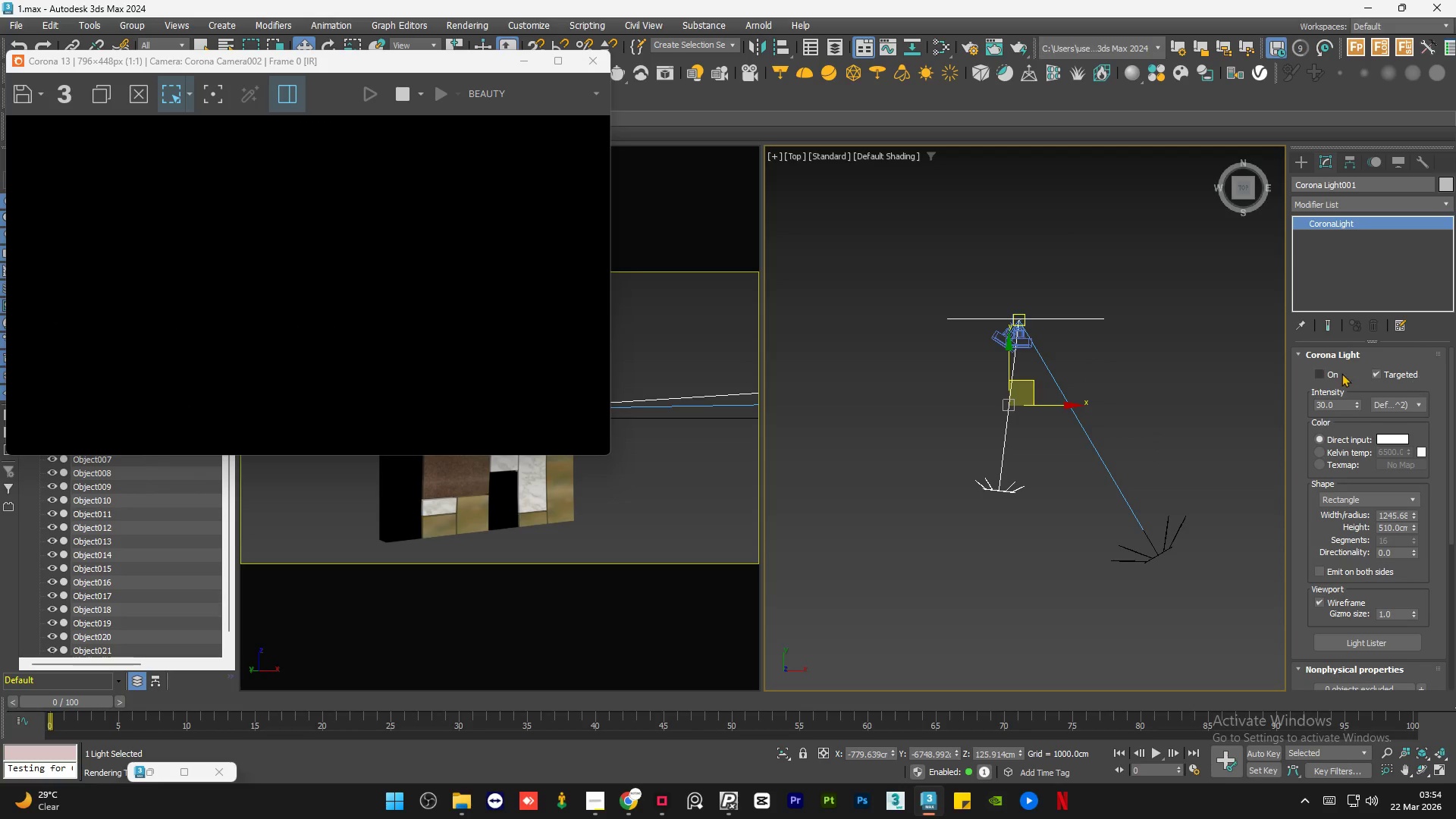 
left_click([1340, 373])
 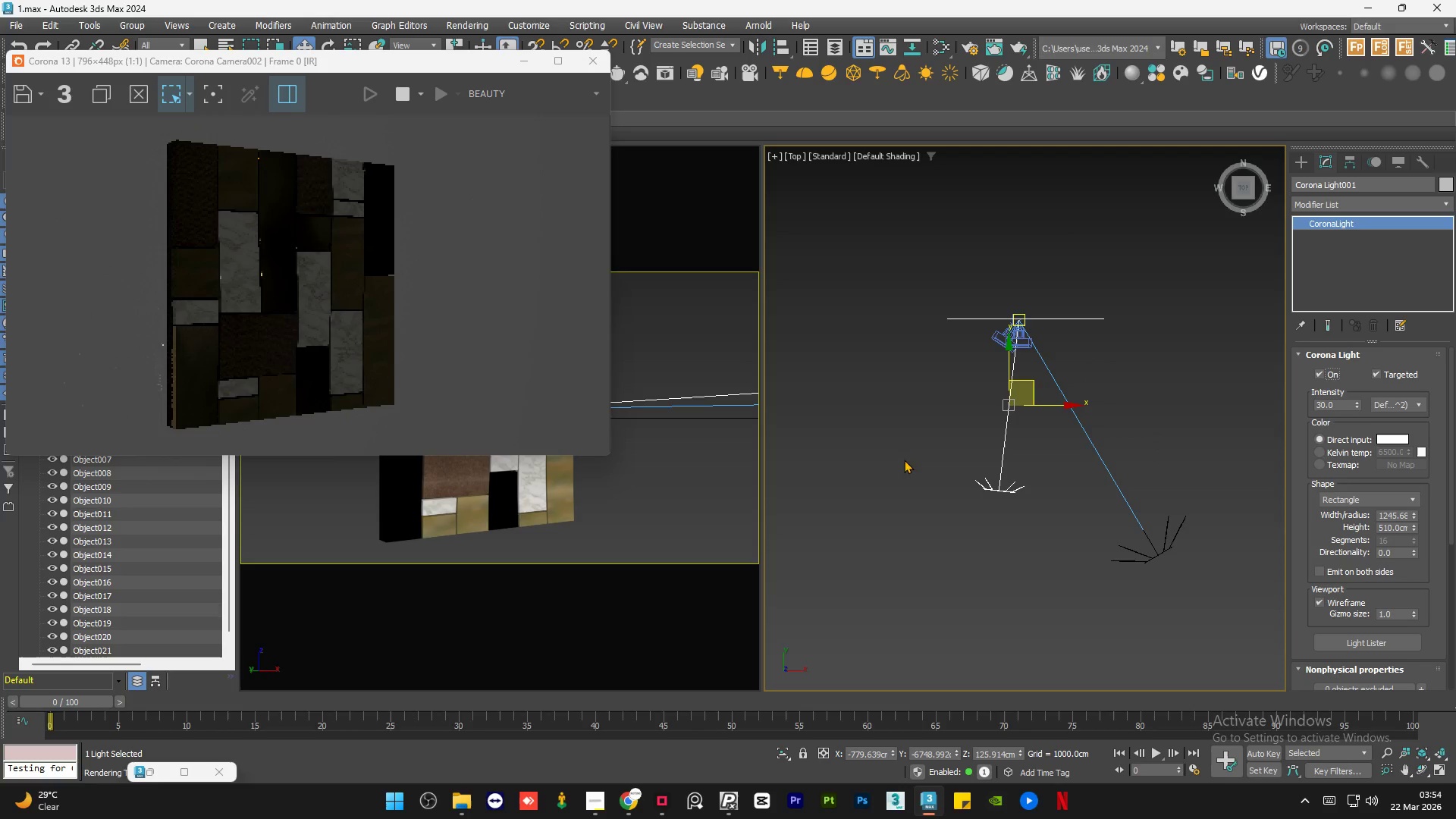 
left_click([888, 454])
 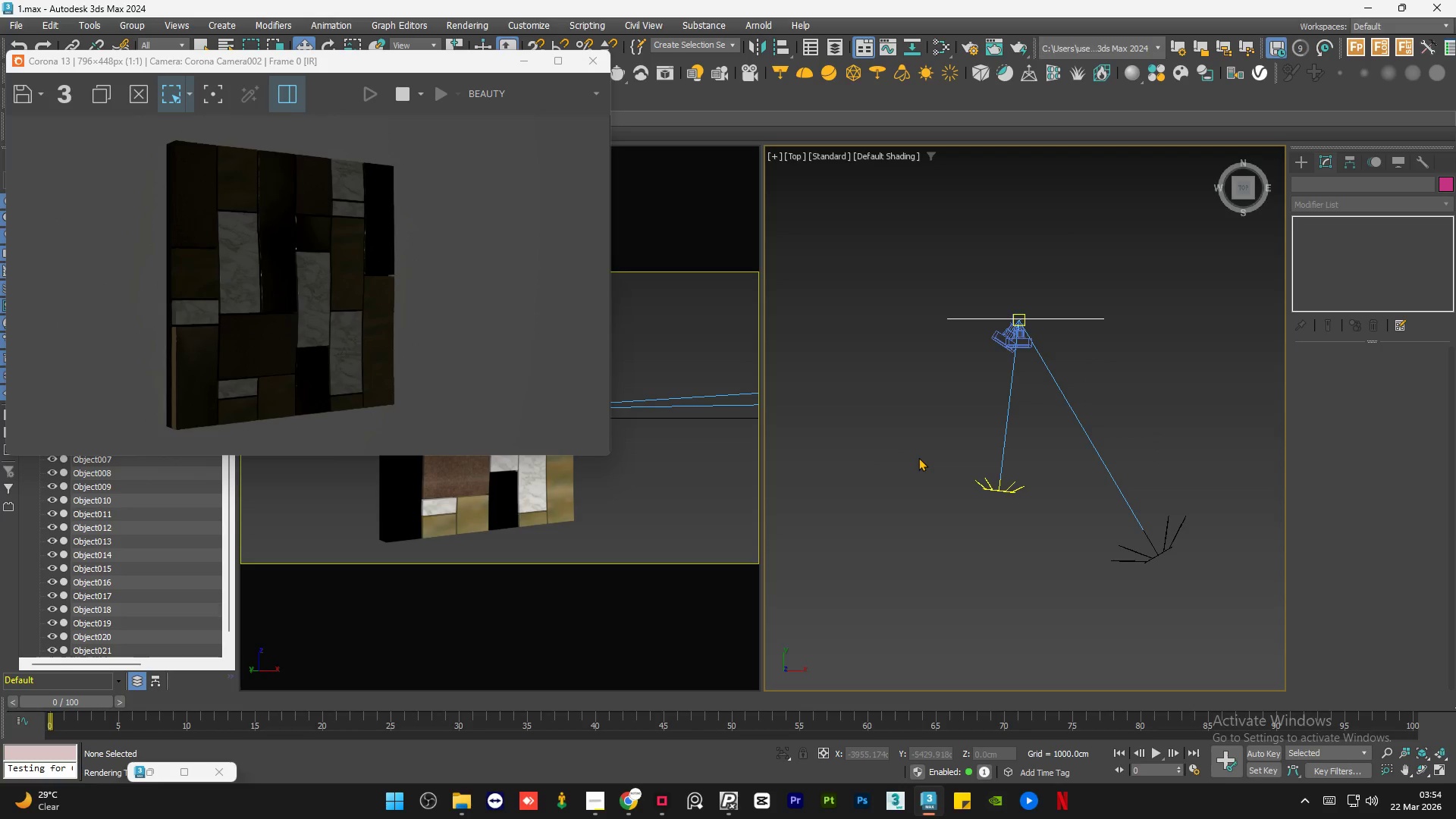 
double_click([918, 457])
 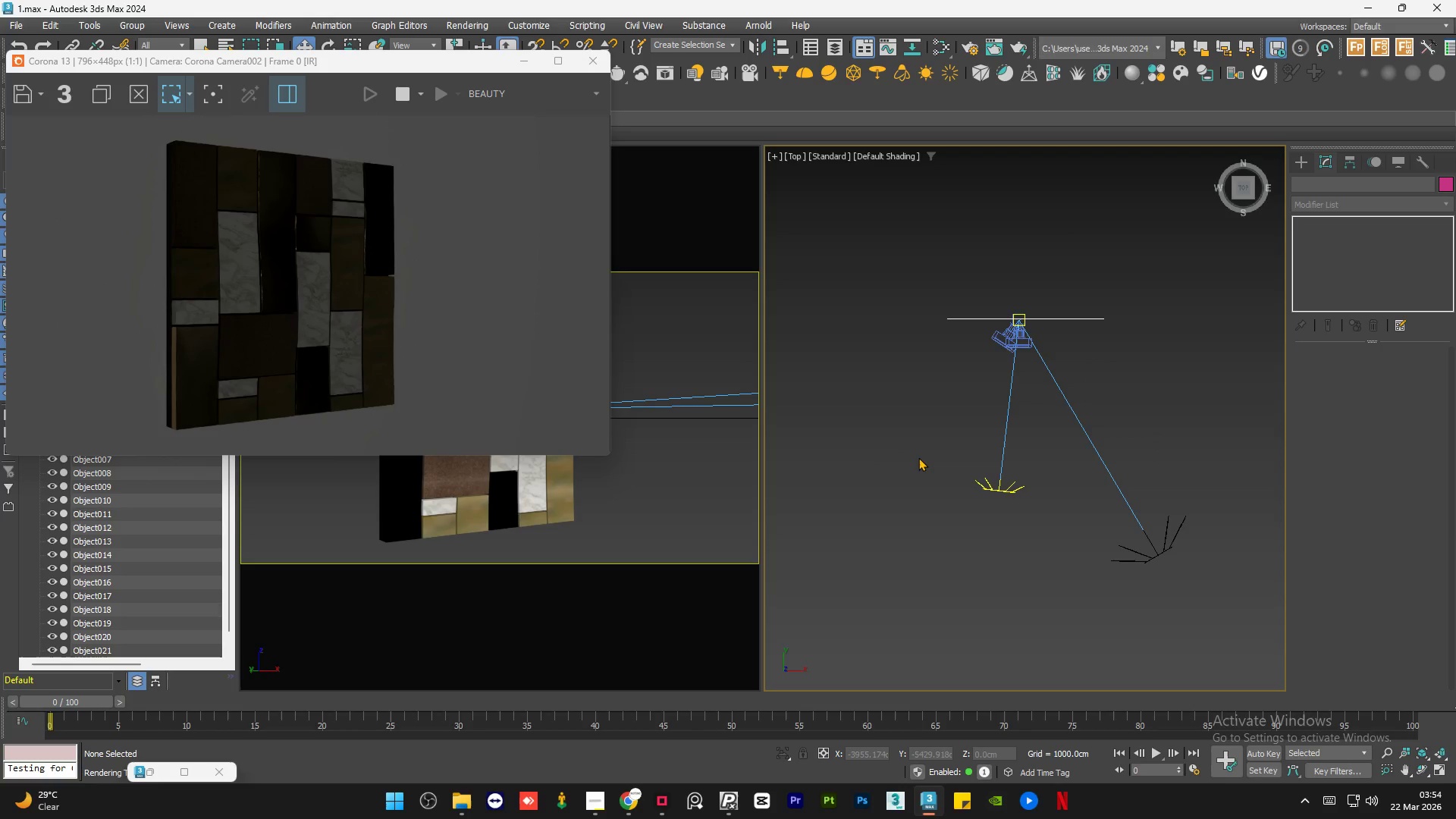 
left_click([918, 457])
 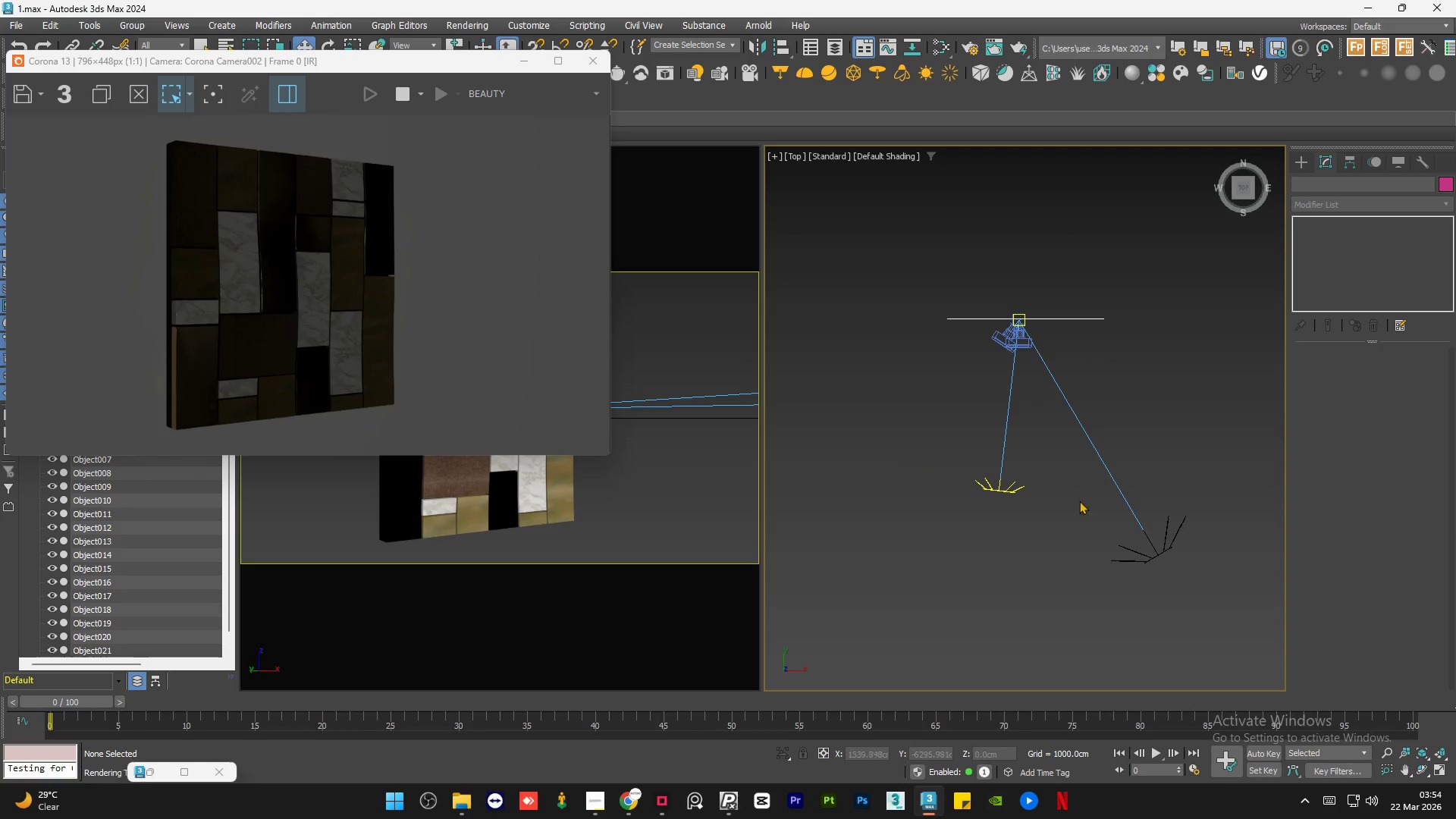 
left_click([1163, 554])
 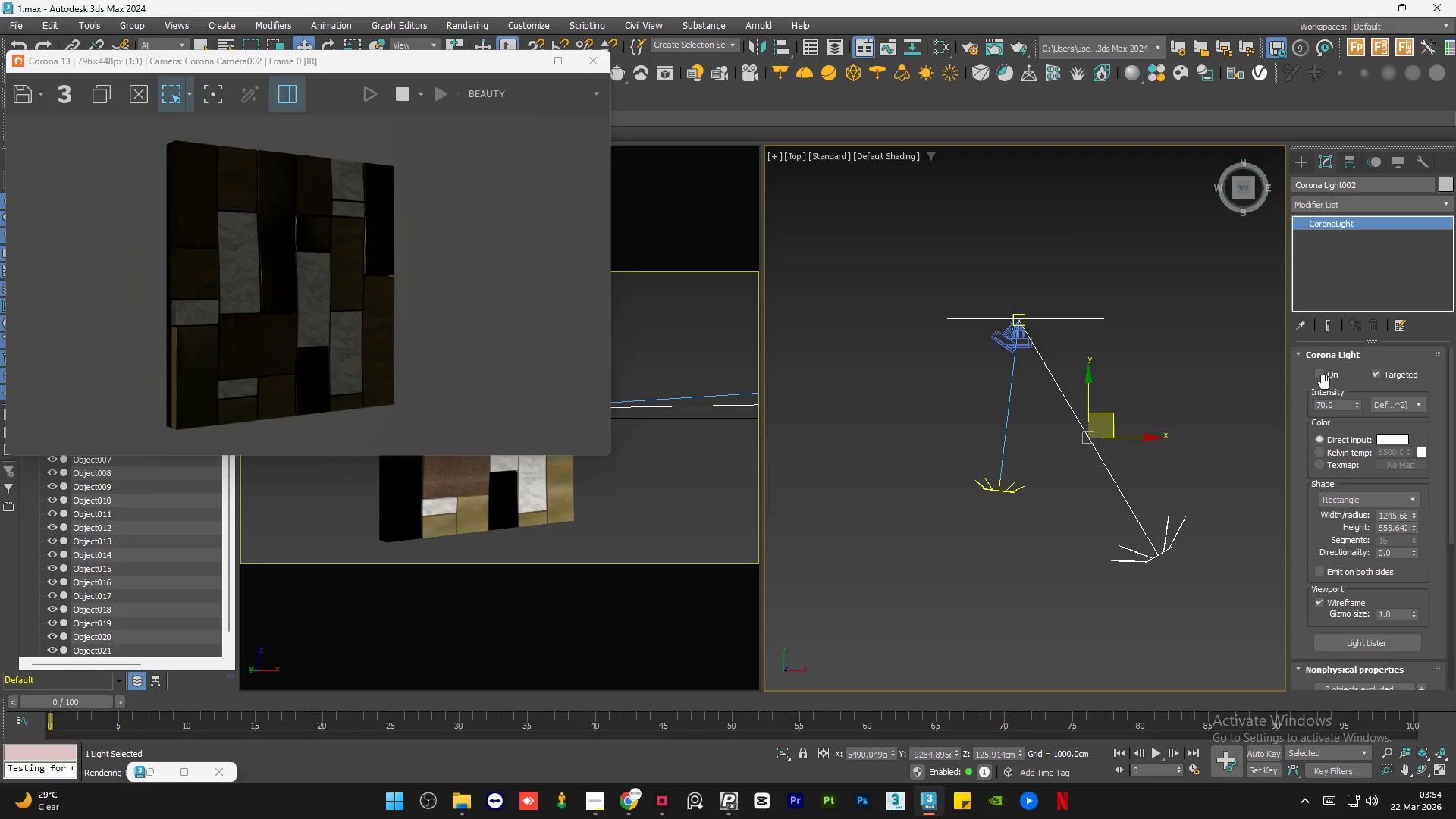 
left_click([1327, 377])
 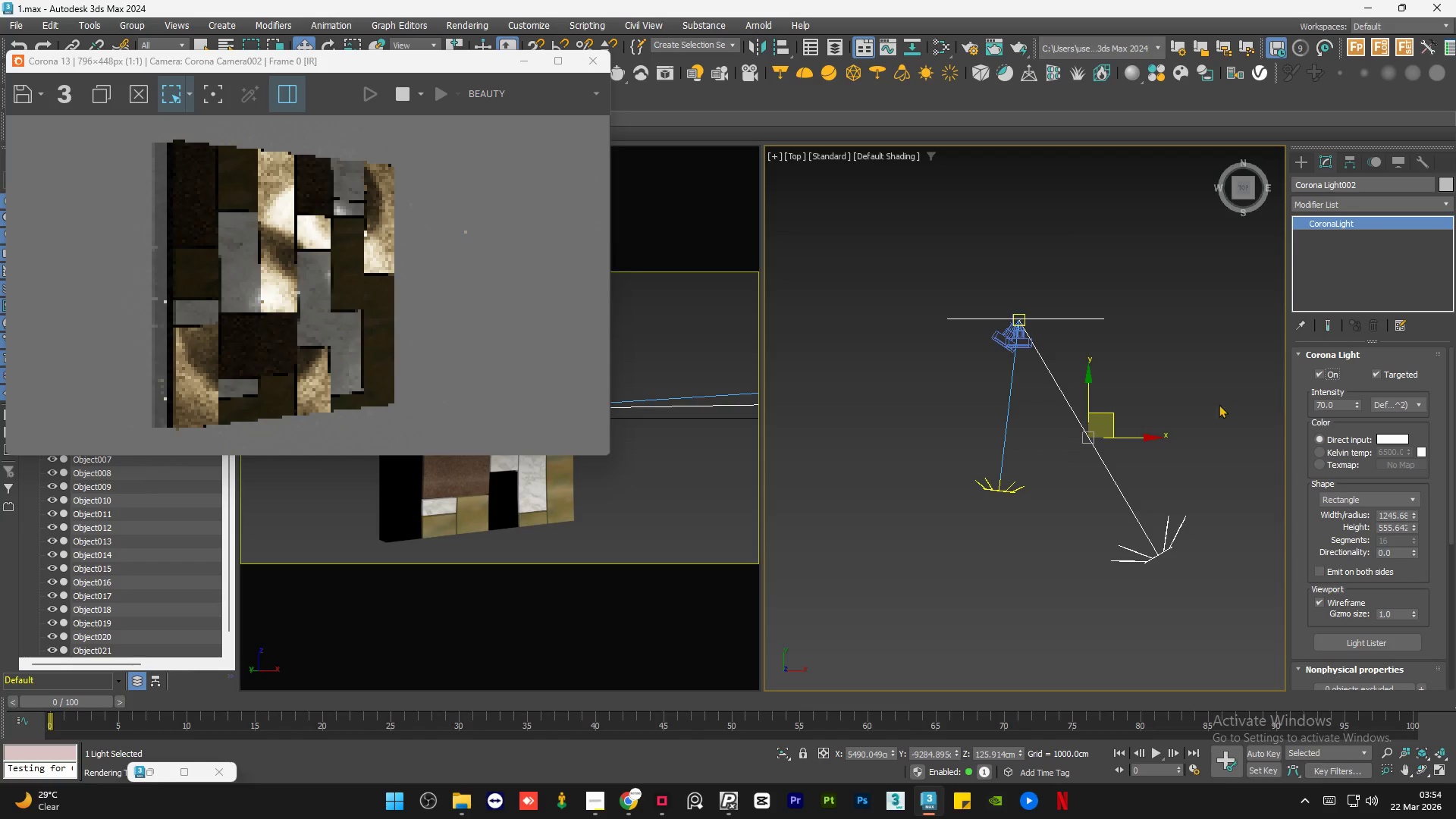 
left_click([1219, 404])
 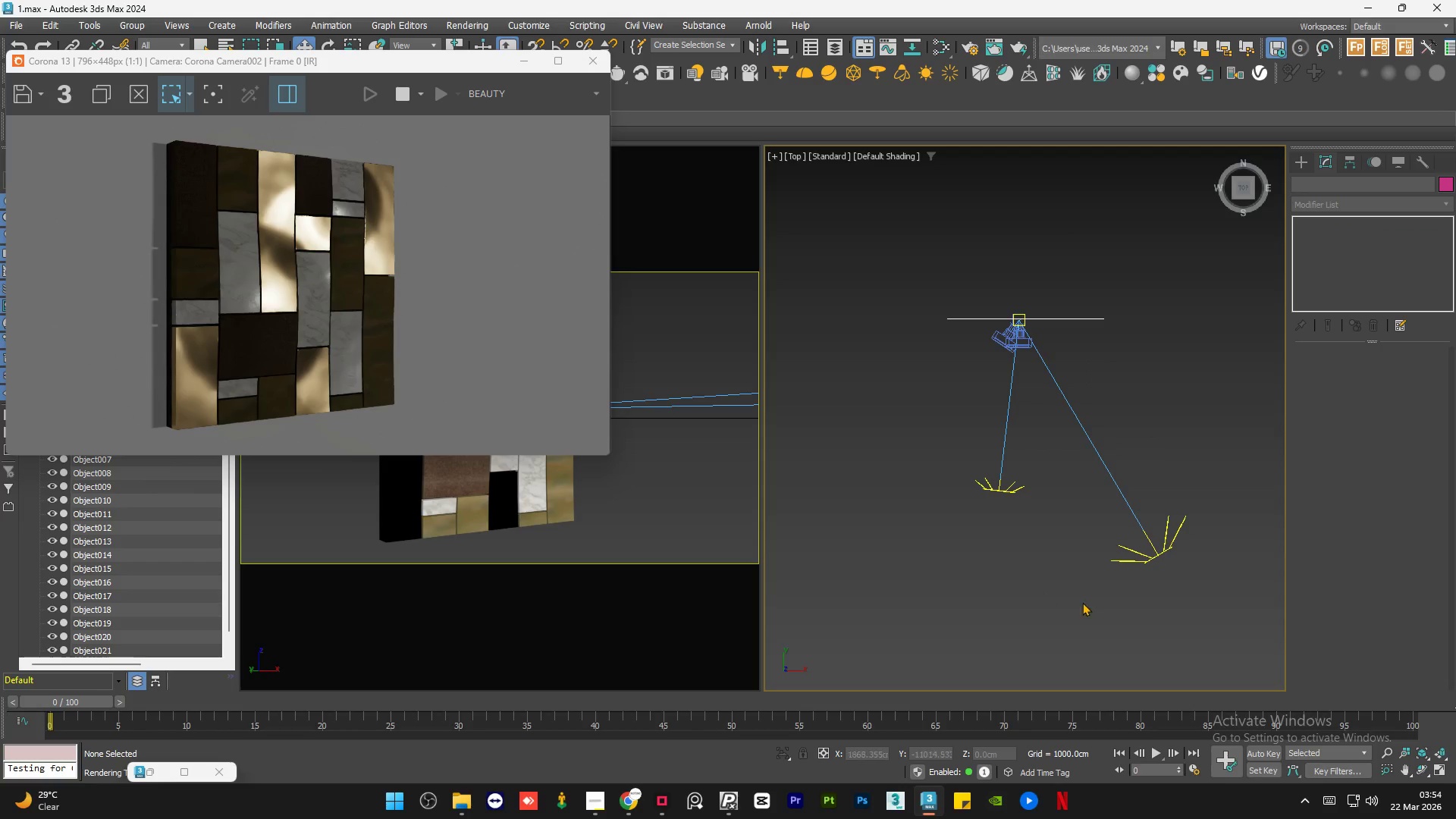 
left_click([1147, 562])
 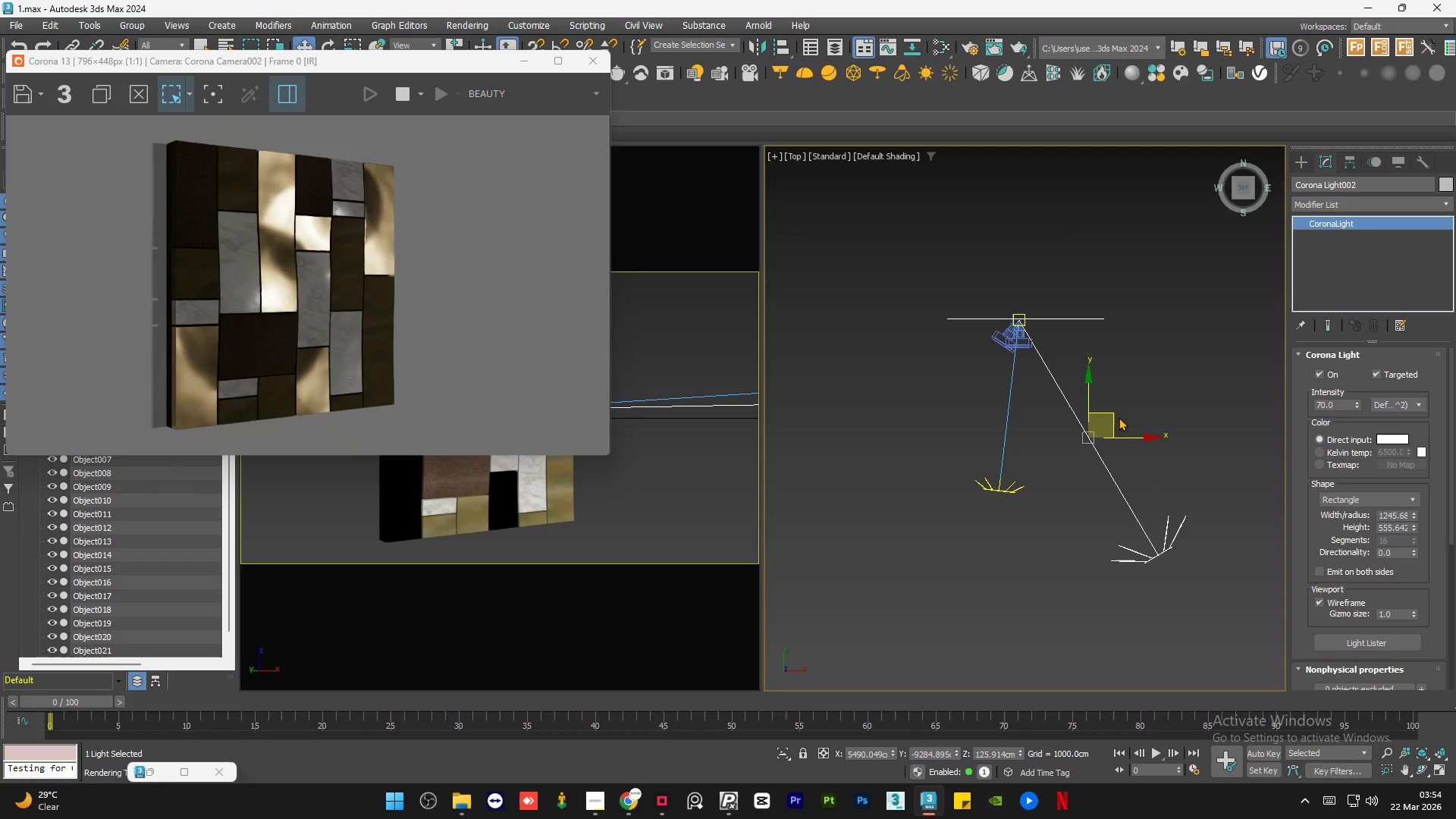 
left_click_drag(start_coordinate=[1115, 416], to_coordinate=[1035, 270])
 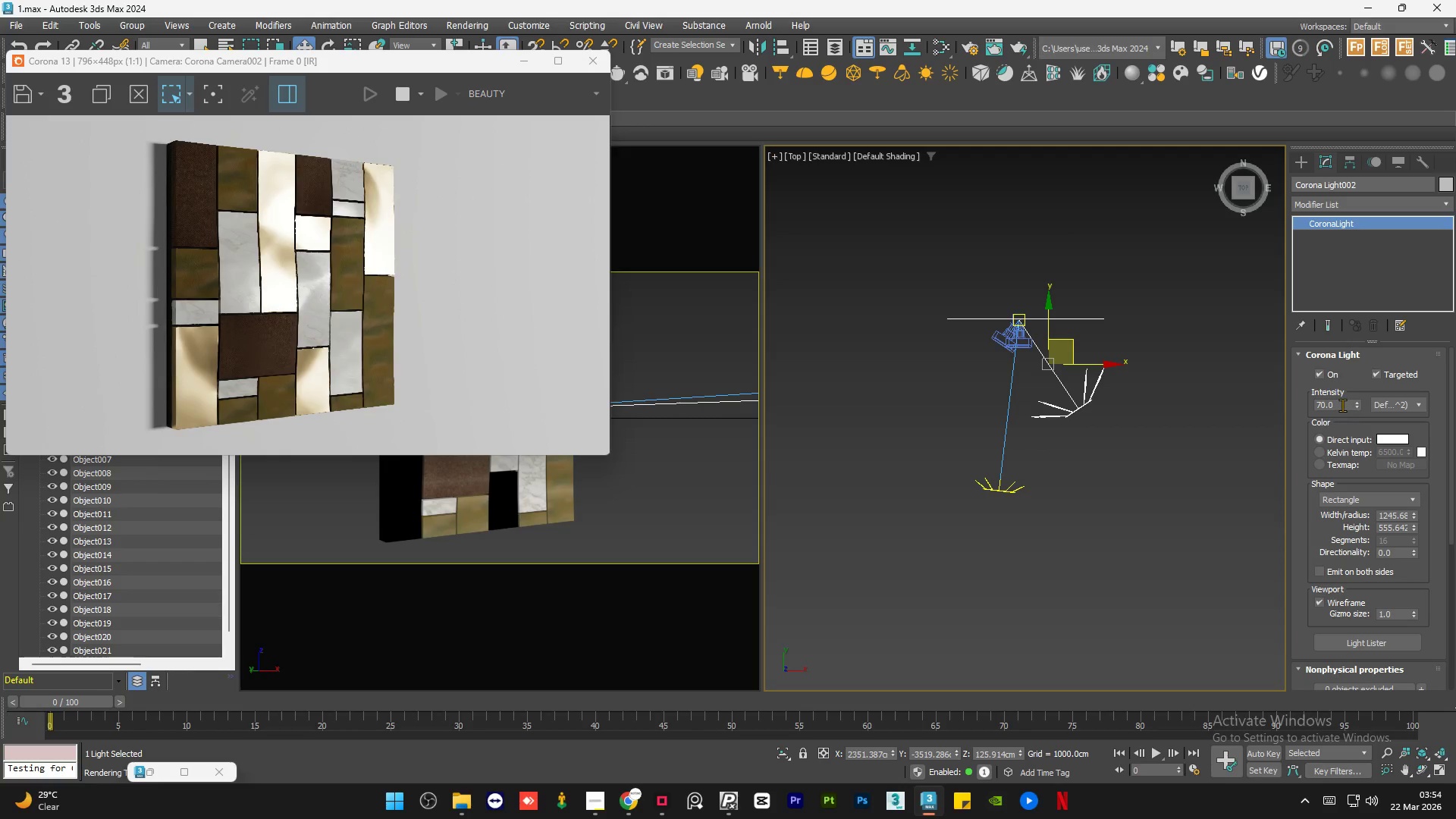 
double_click([1342, 405])
 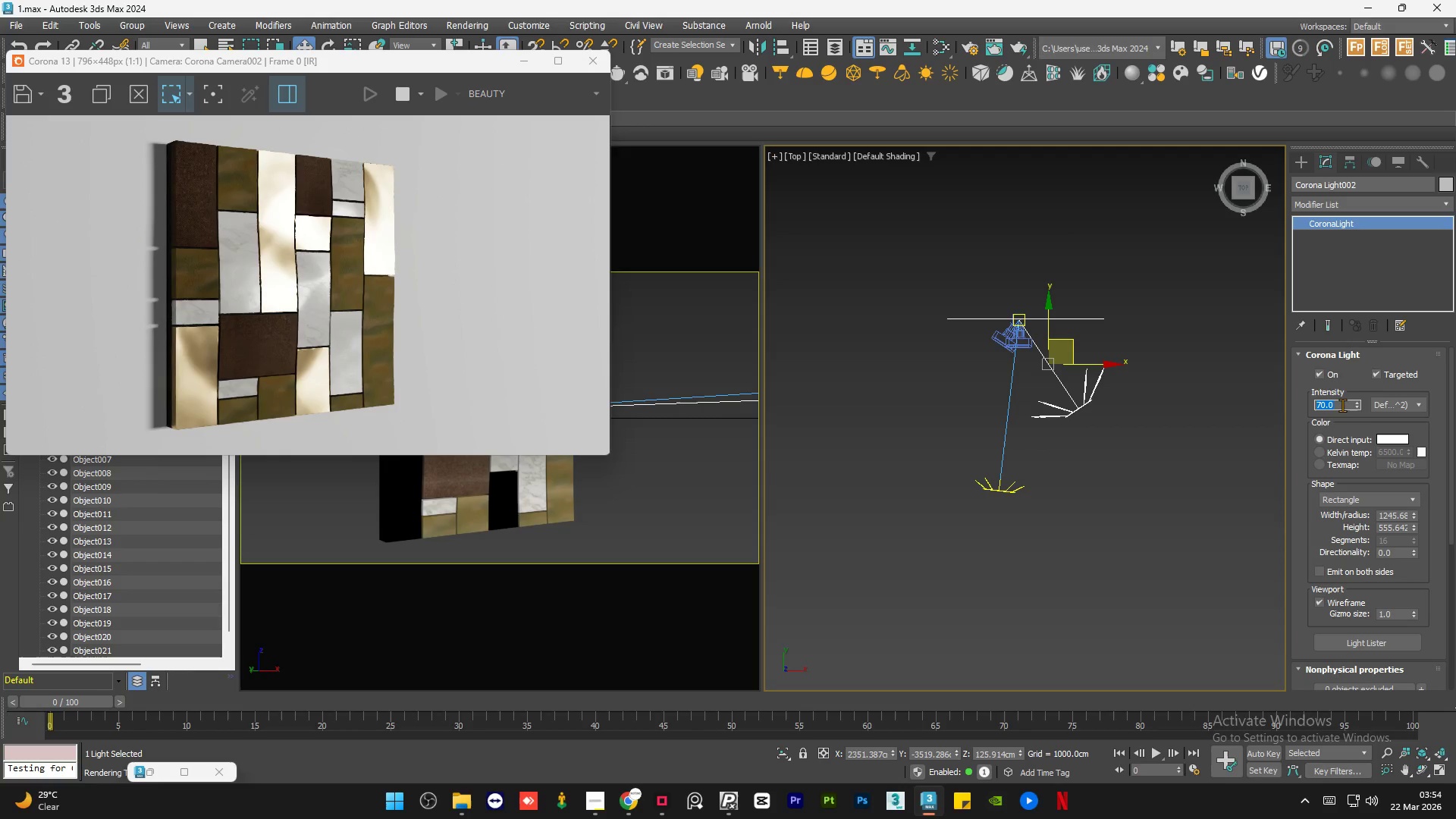 
key(Numpad3)
 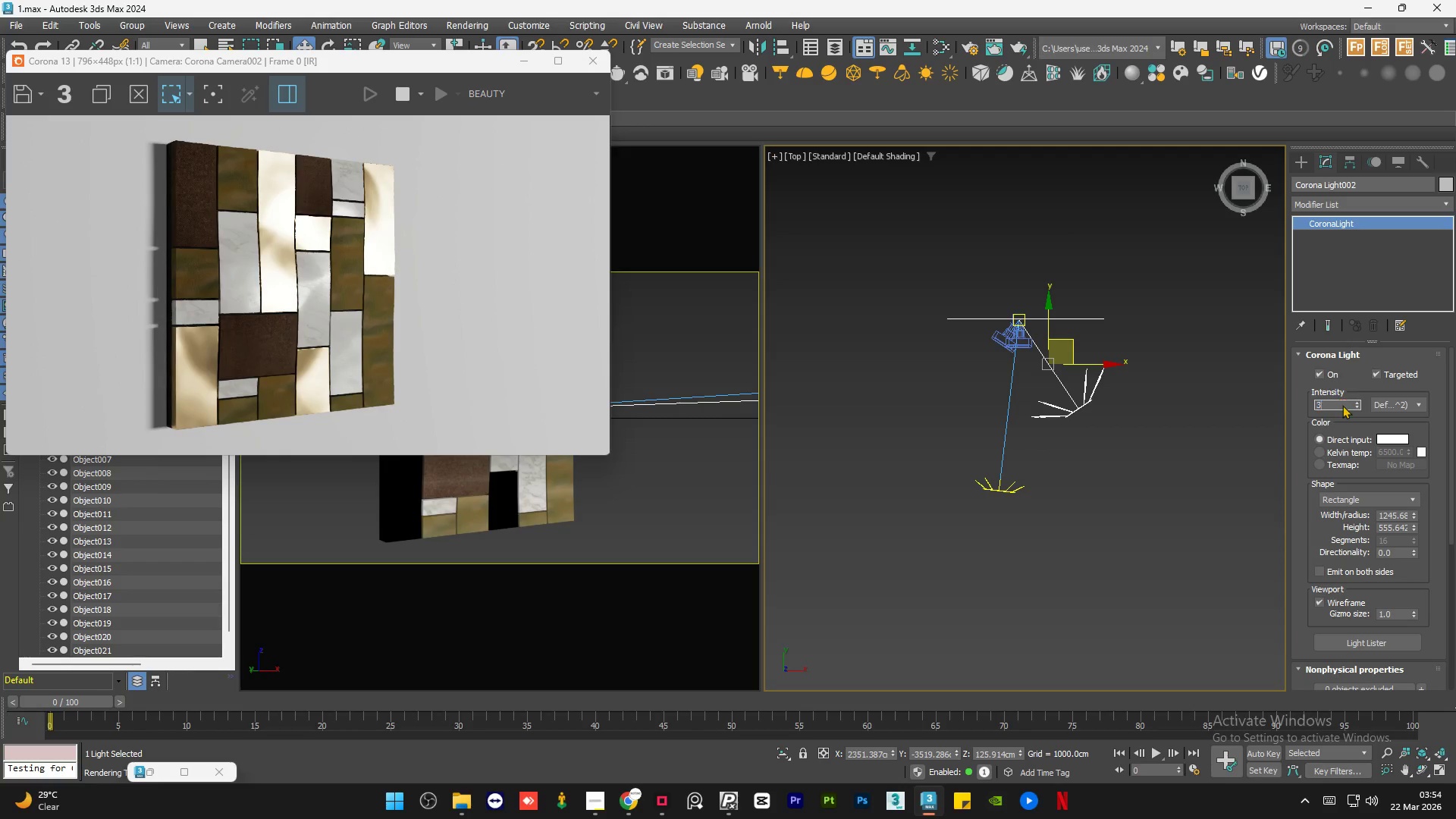 
key(Numpad0)
 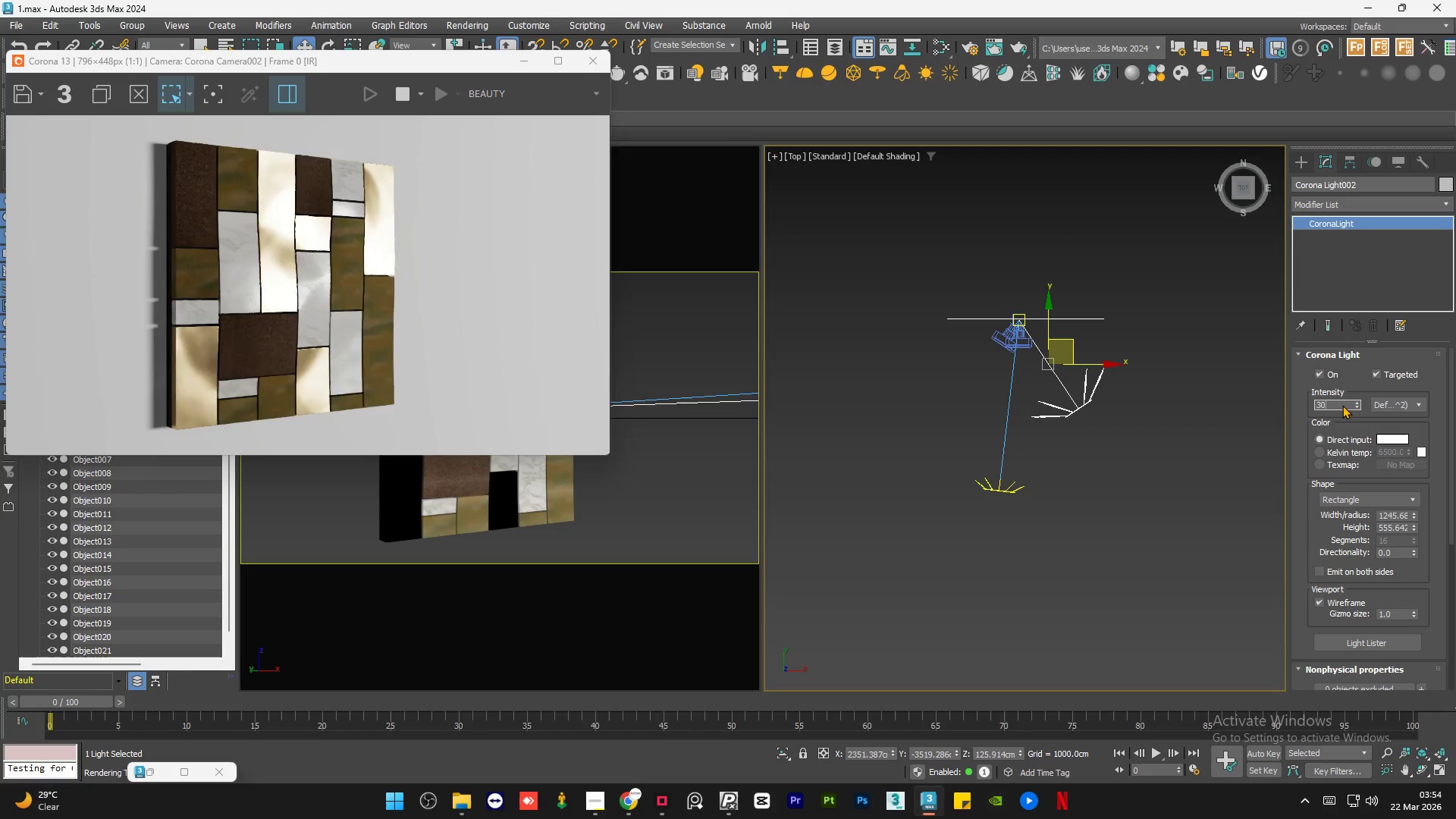 
key(NumpadEnter)
 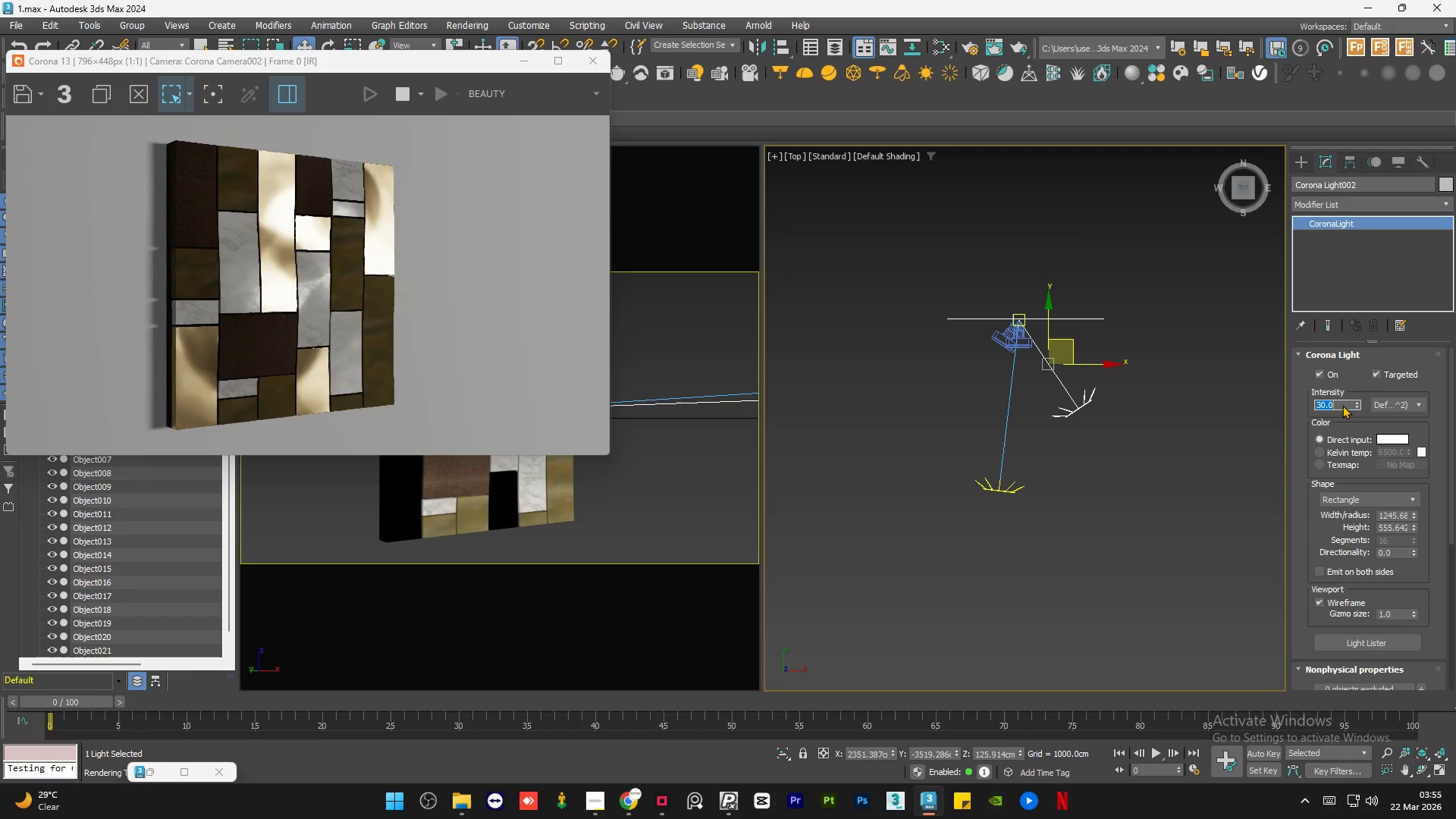 
key(Numpad4)
 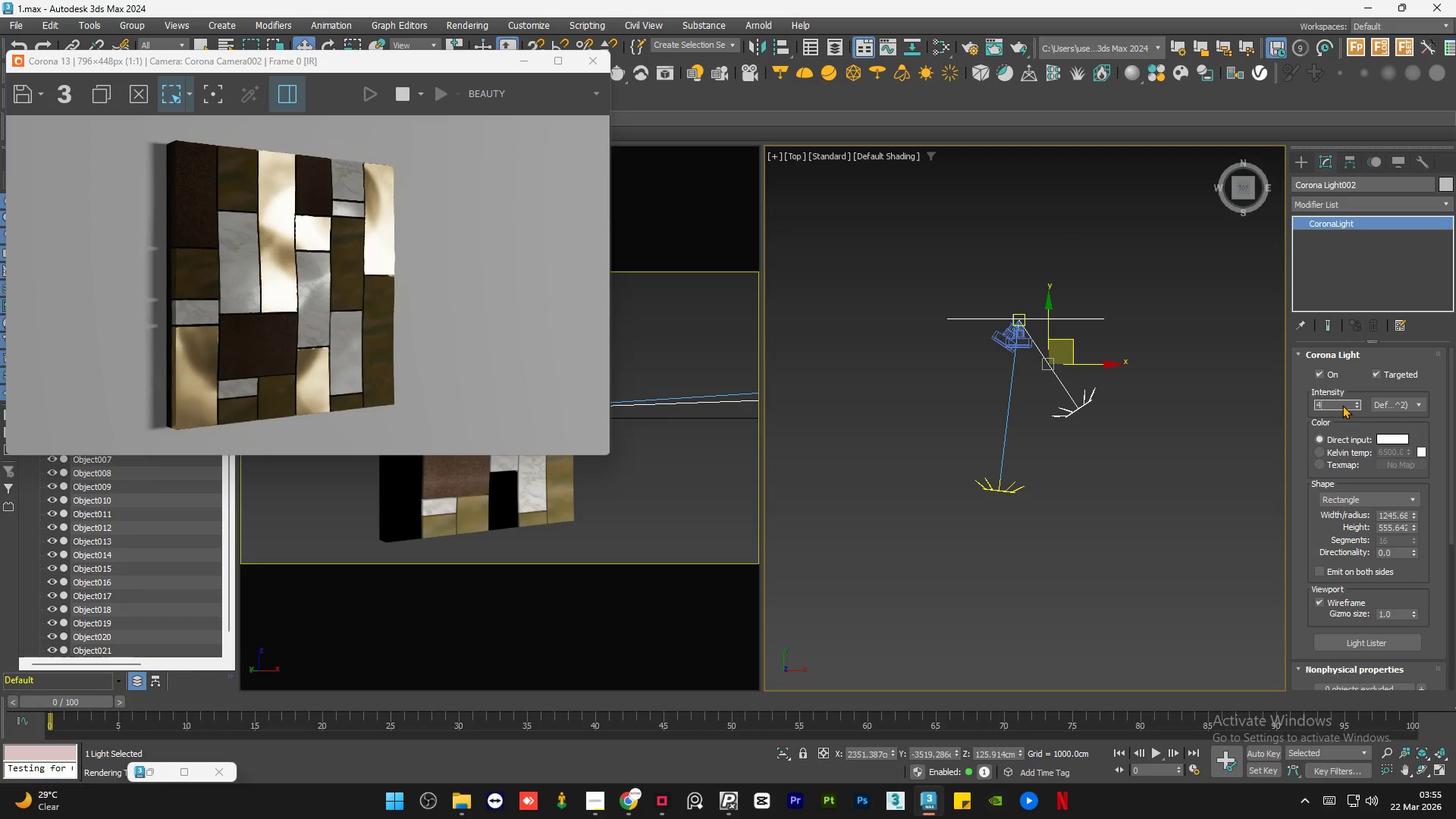 
key(Numpad0)
 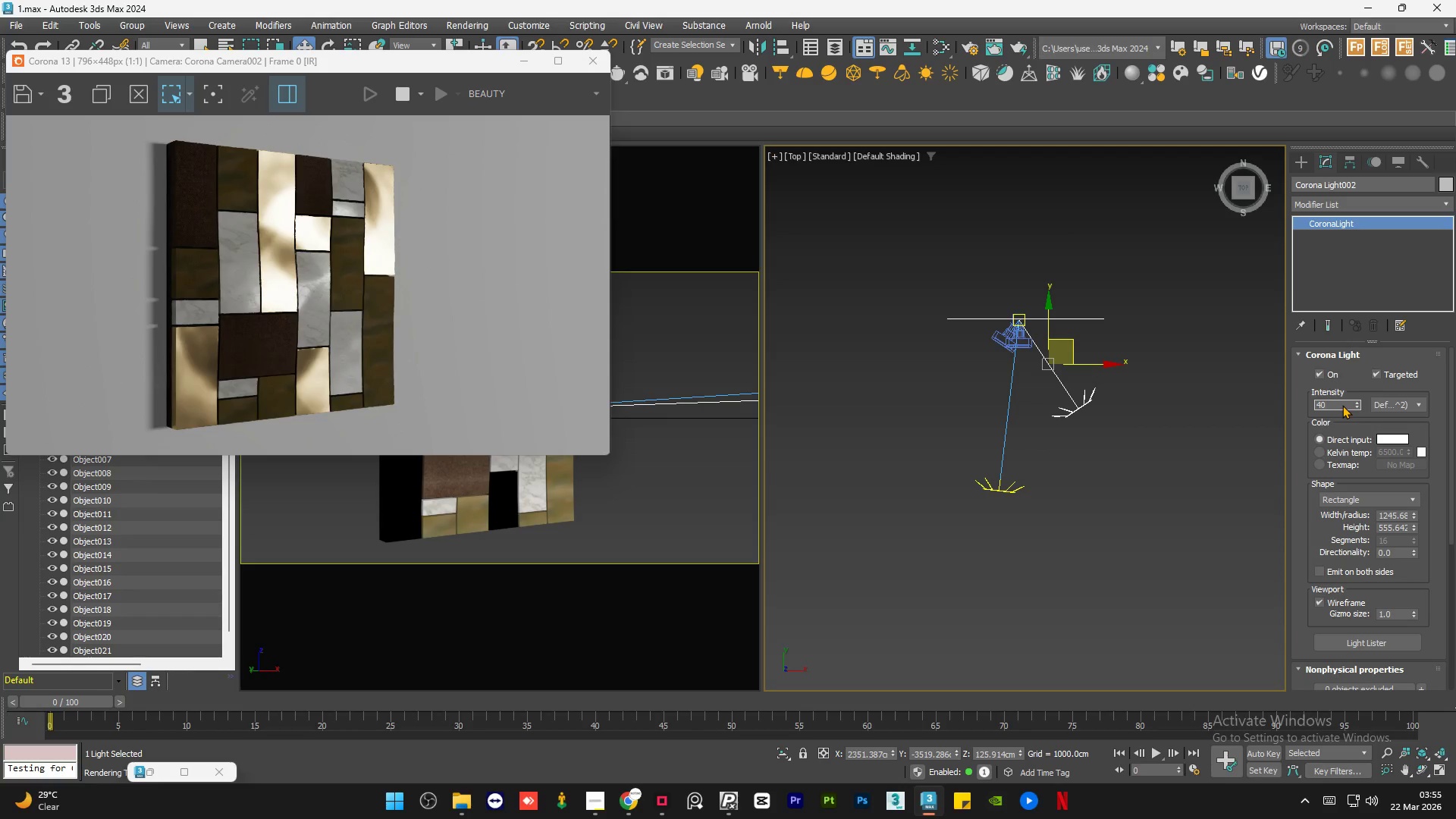 
key(NumpadEnter)
 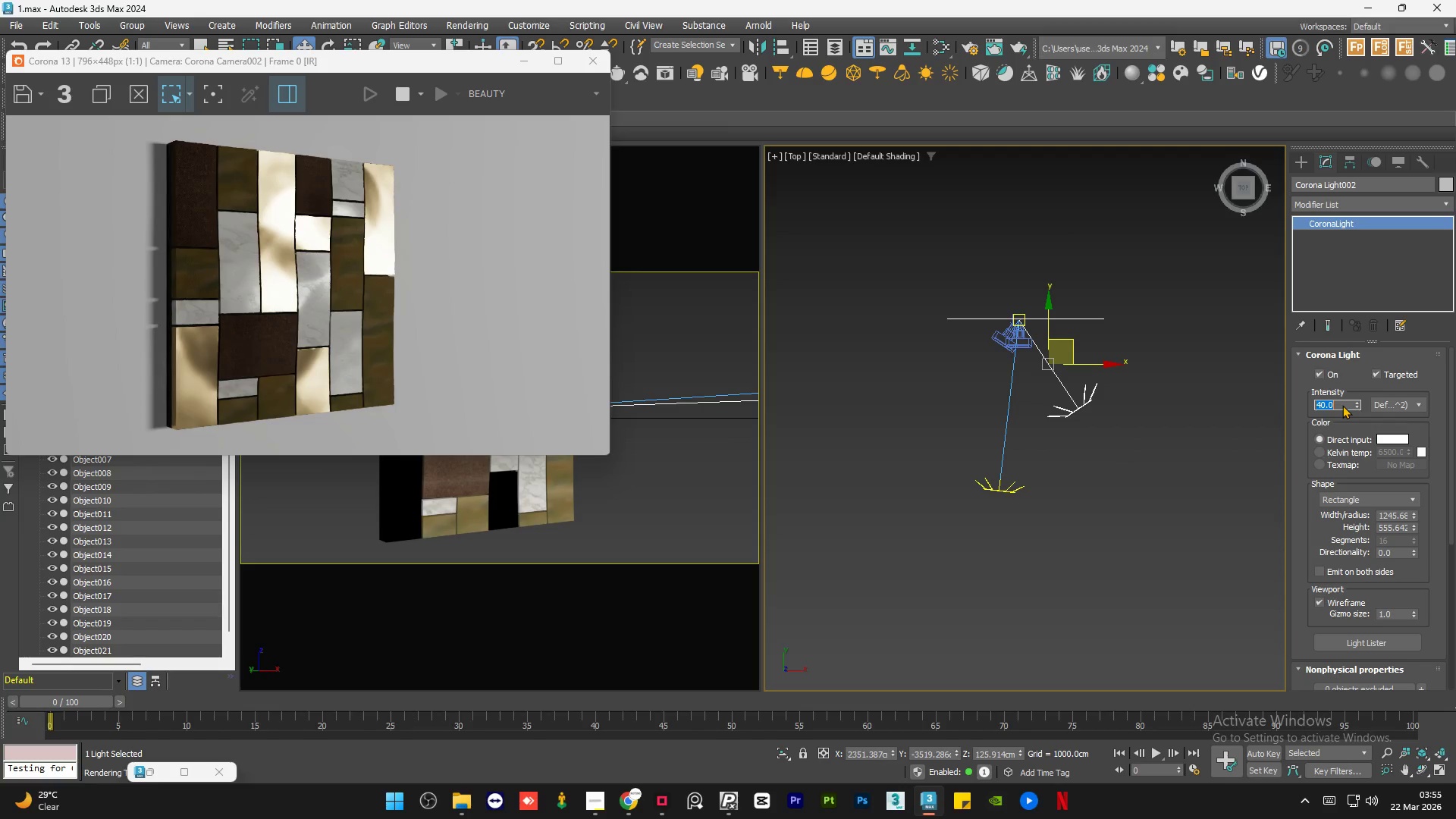 
key(Numpad1)
 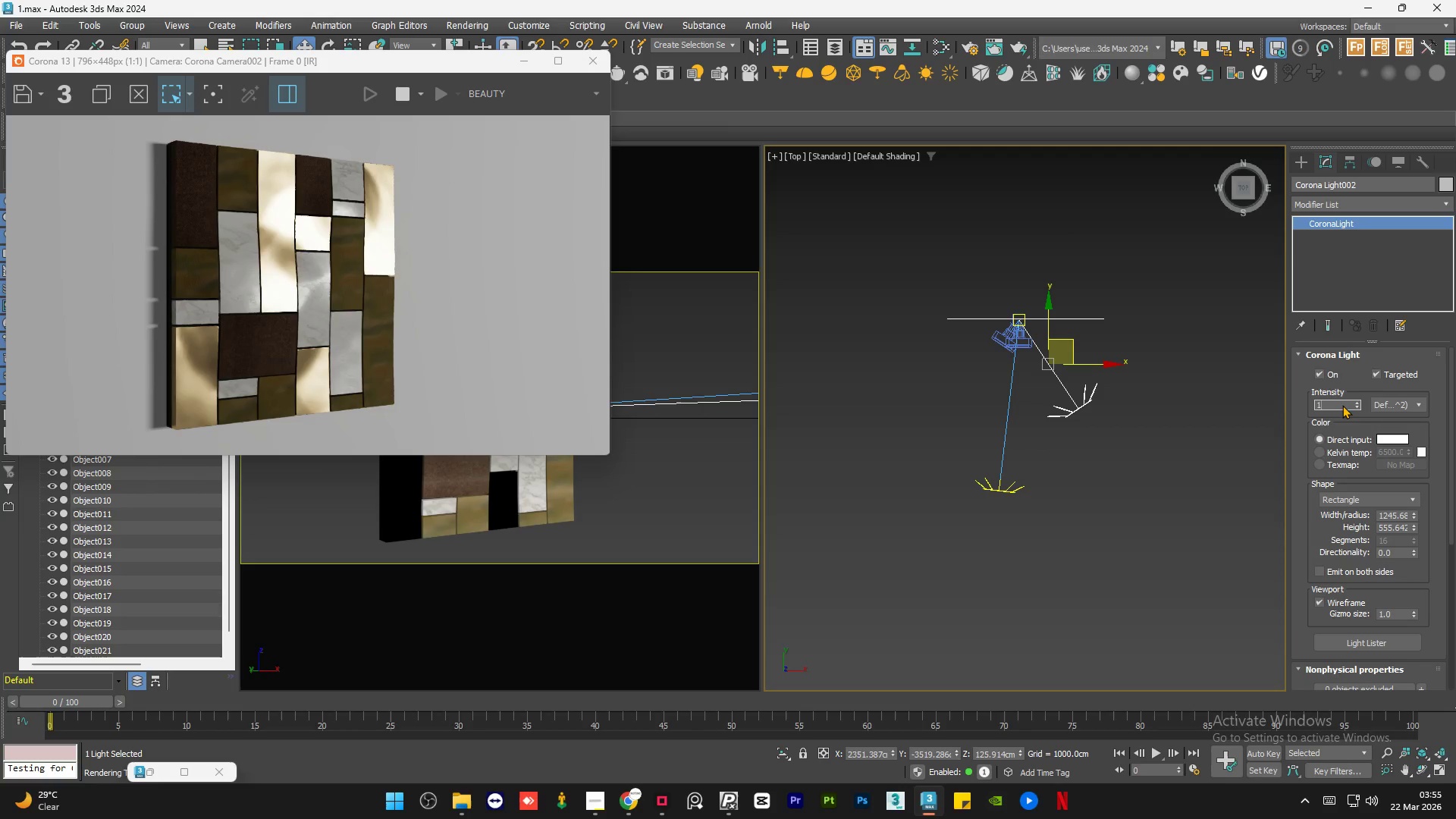 
key(Numpad0)
 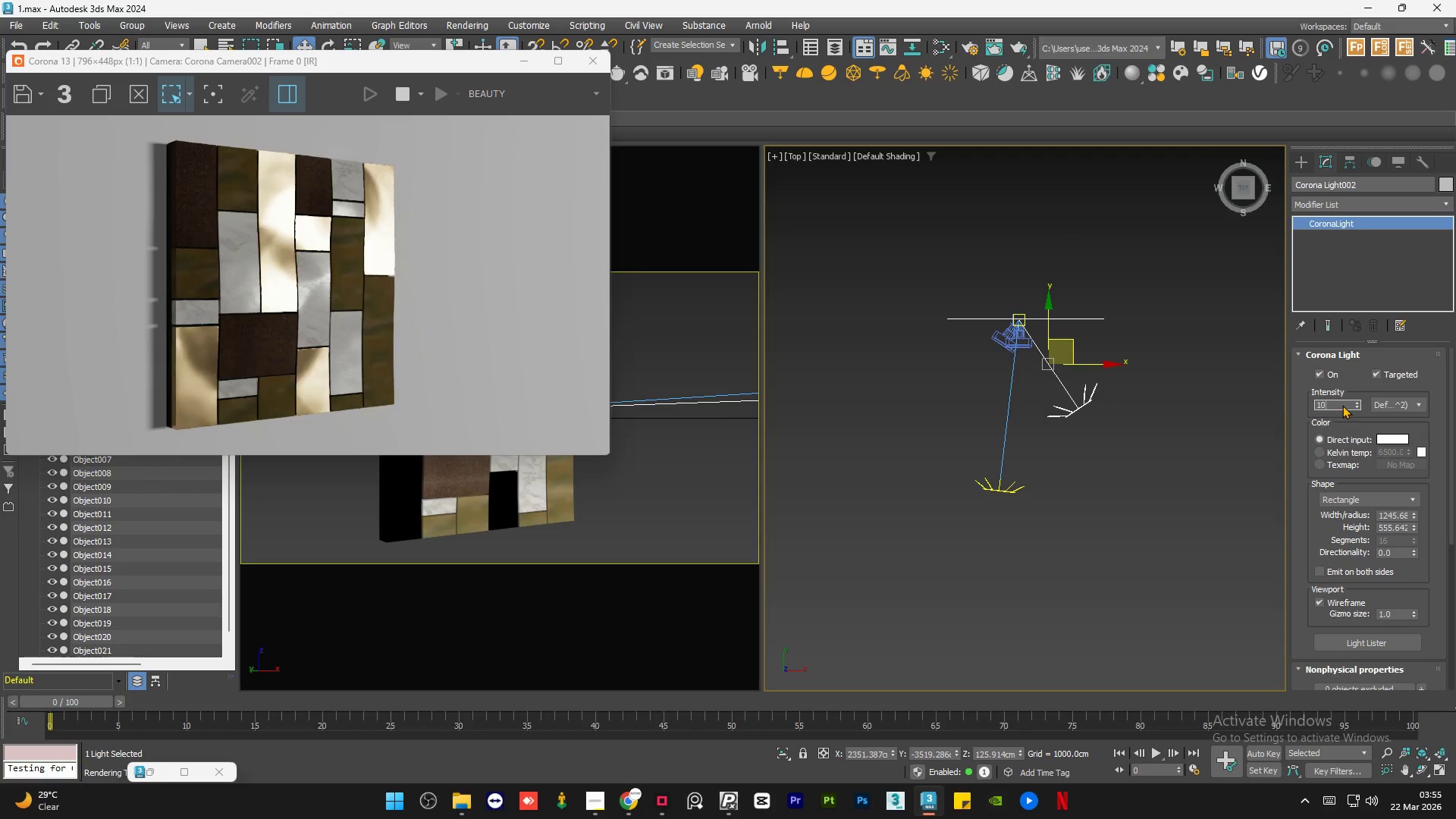 
key(NumpadEnter)
 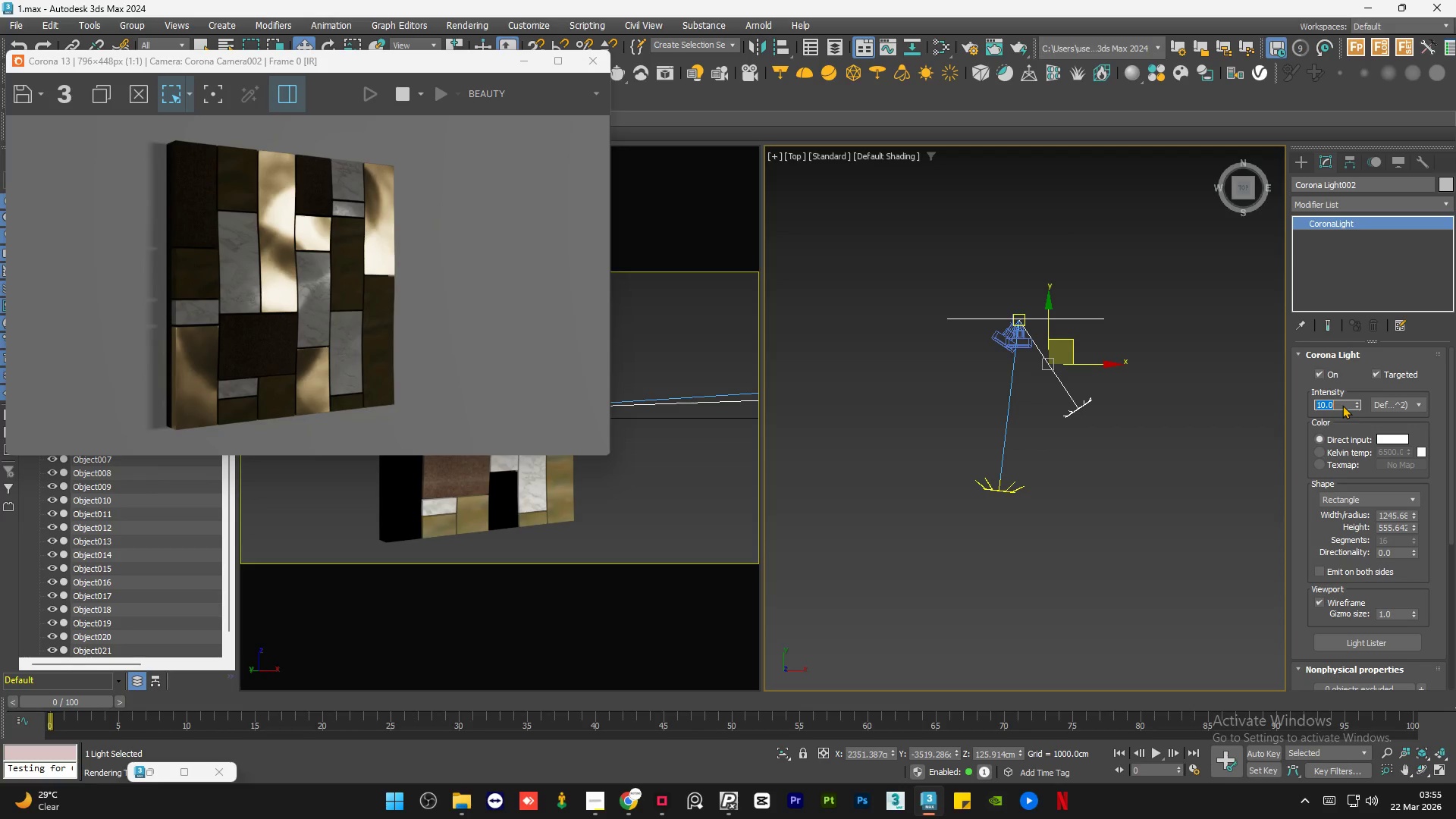 
wait(20.0)
 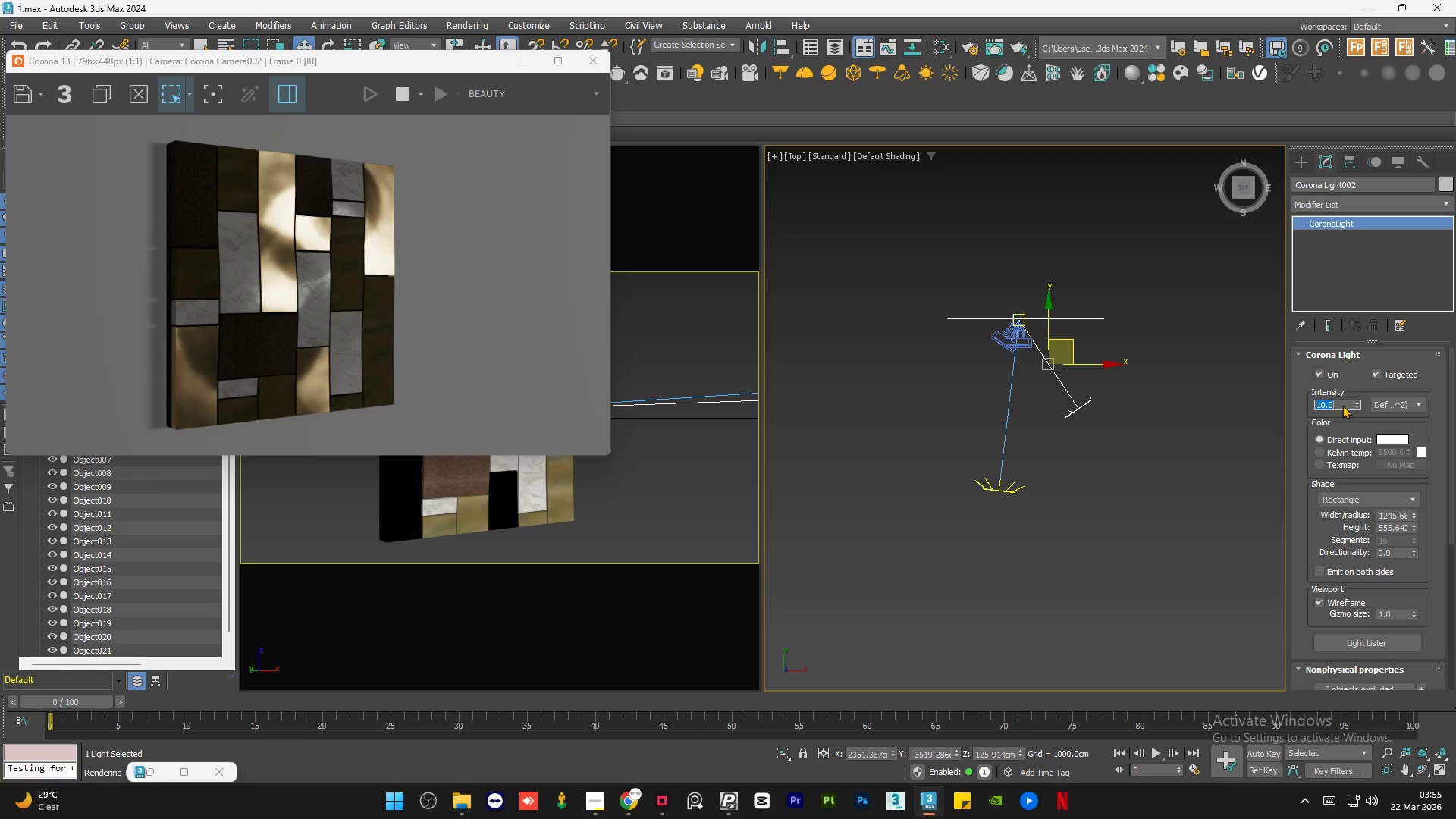 
left_click([931, 419])
 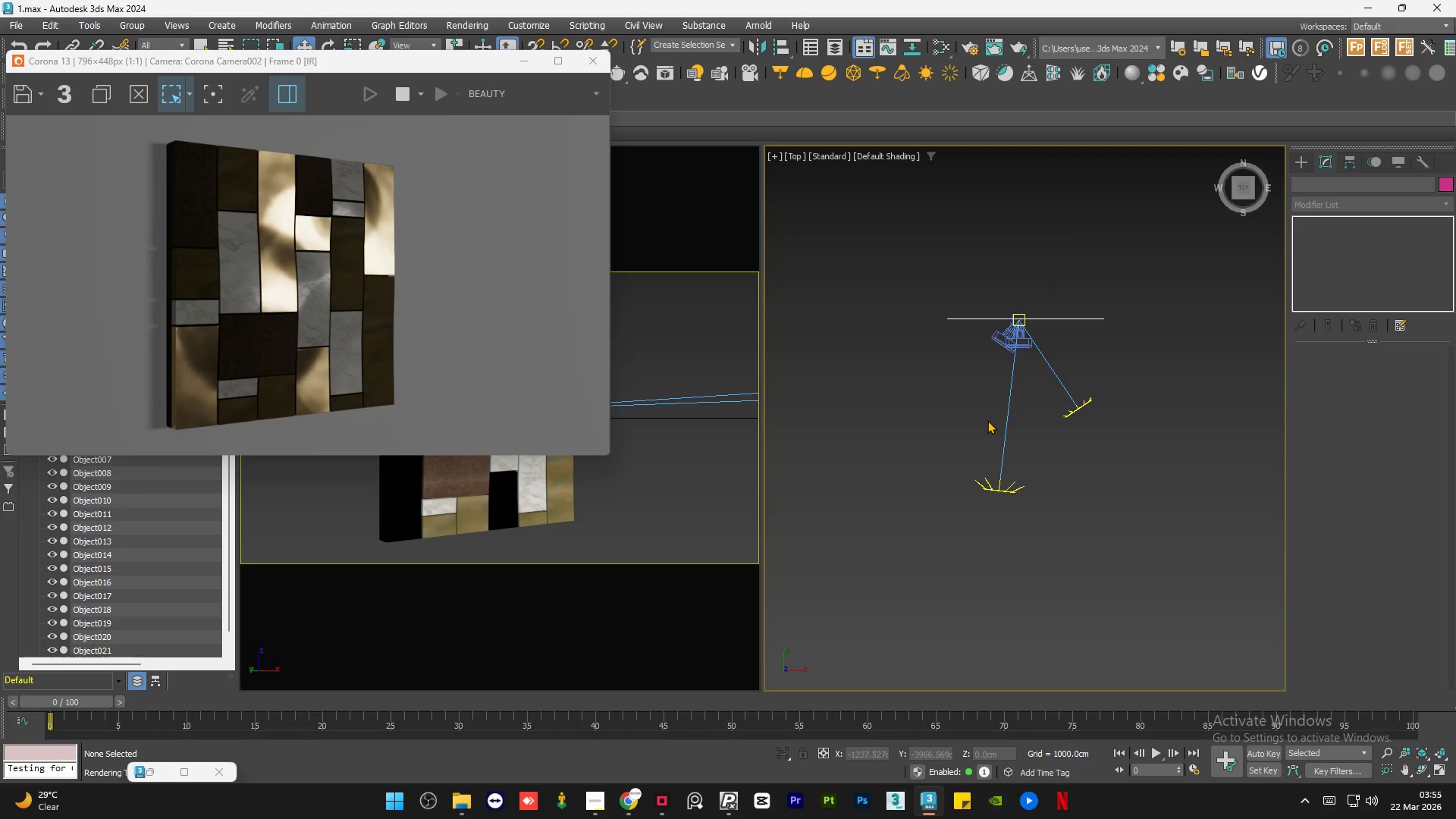 
left_click([852, 432])
 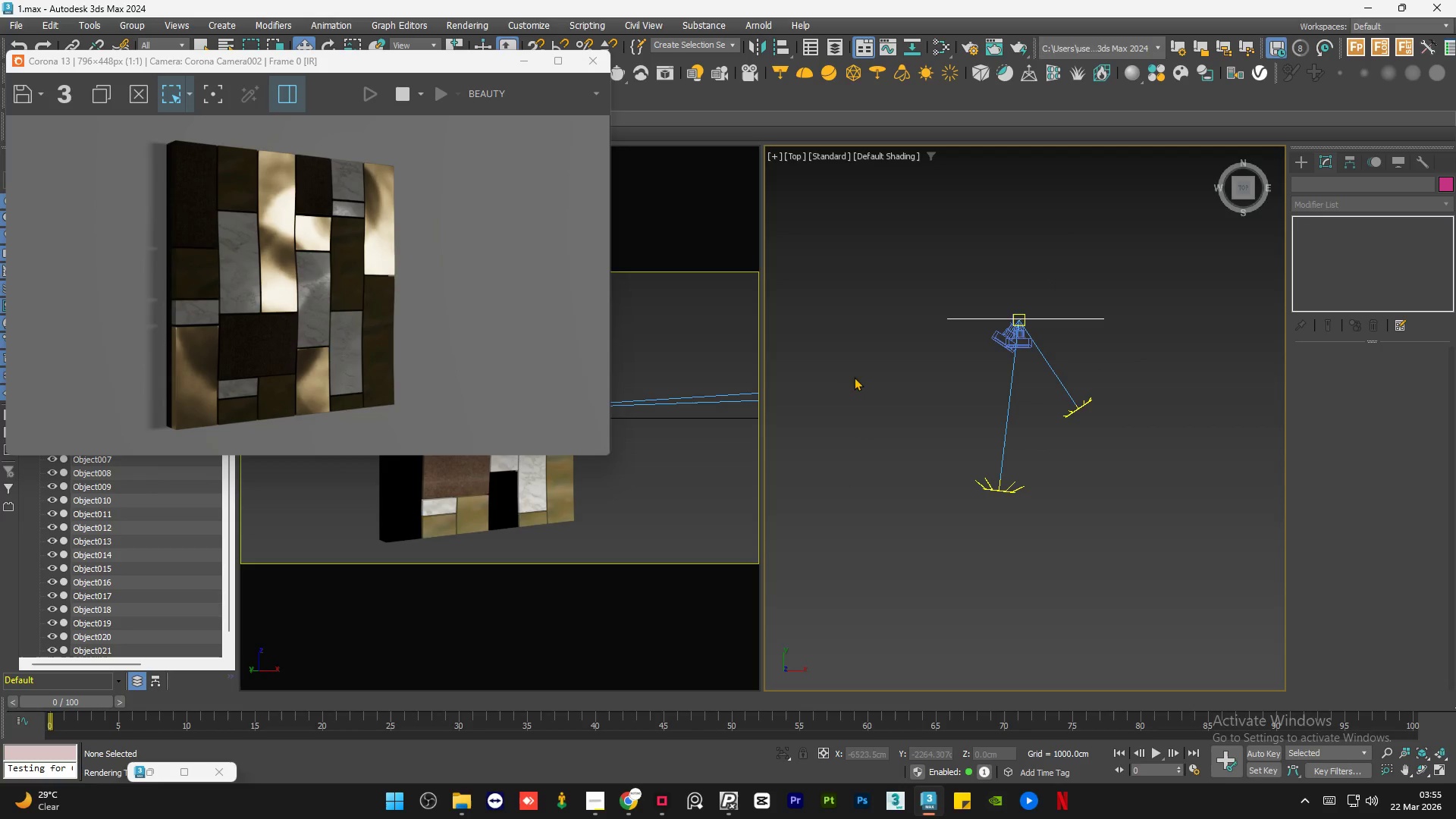 
left_click([884, 381])
 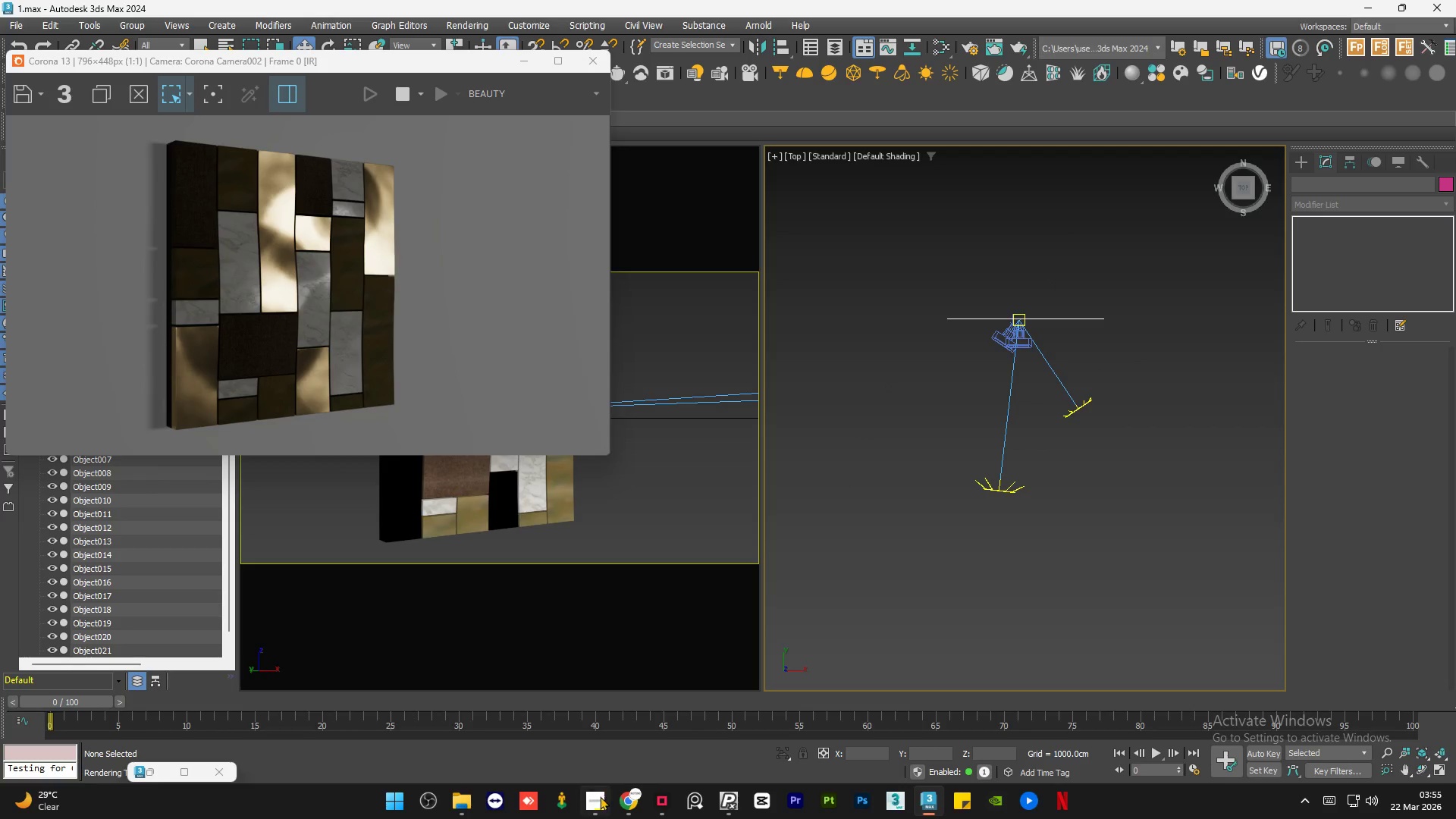 
left_click([597, 802])